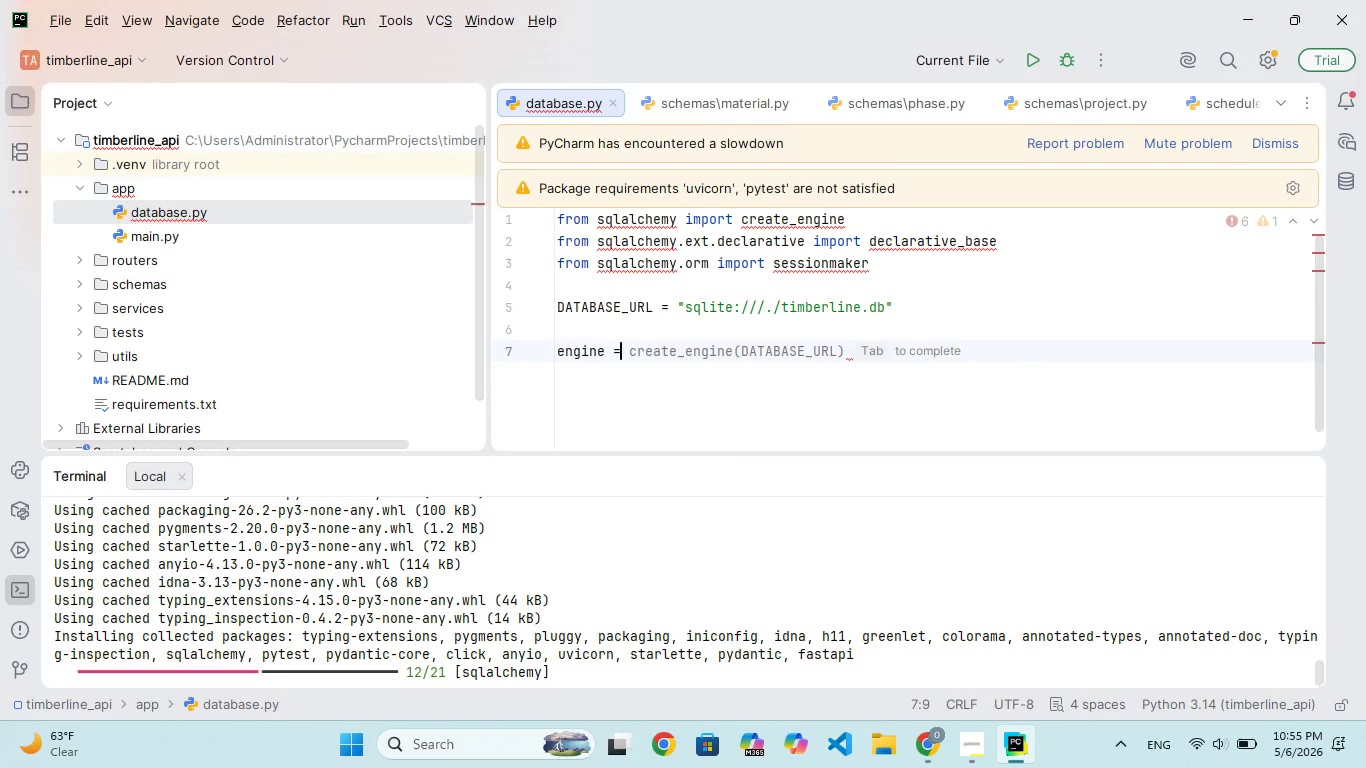 
type(= create_engine()
 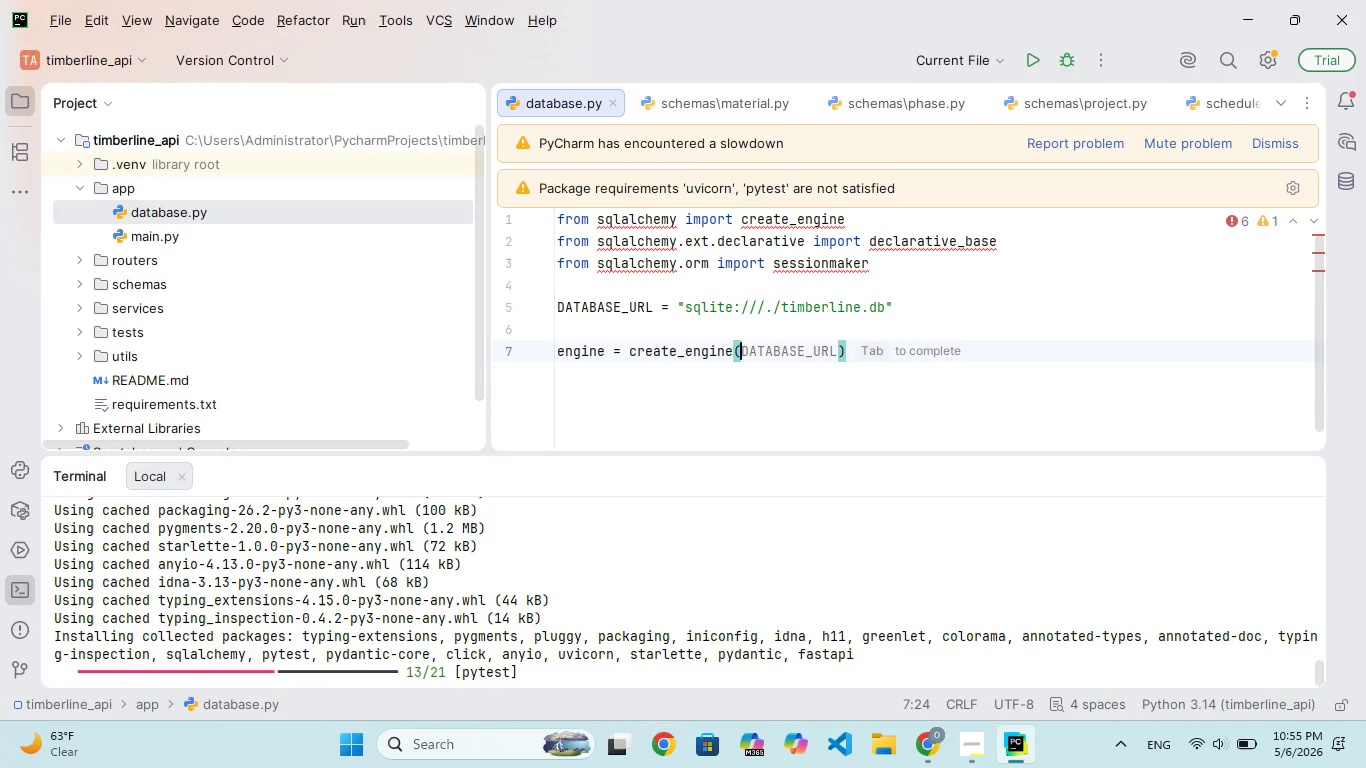 
key(Enter)
 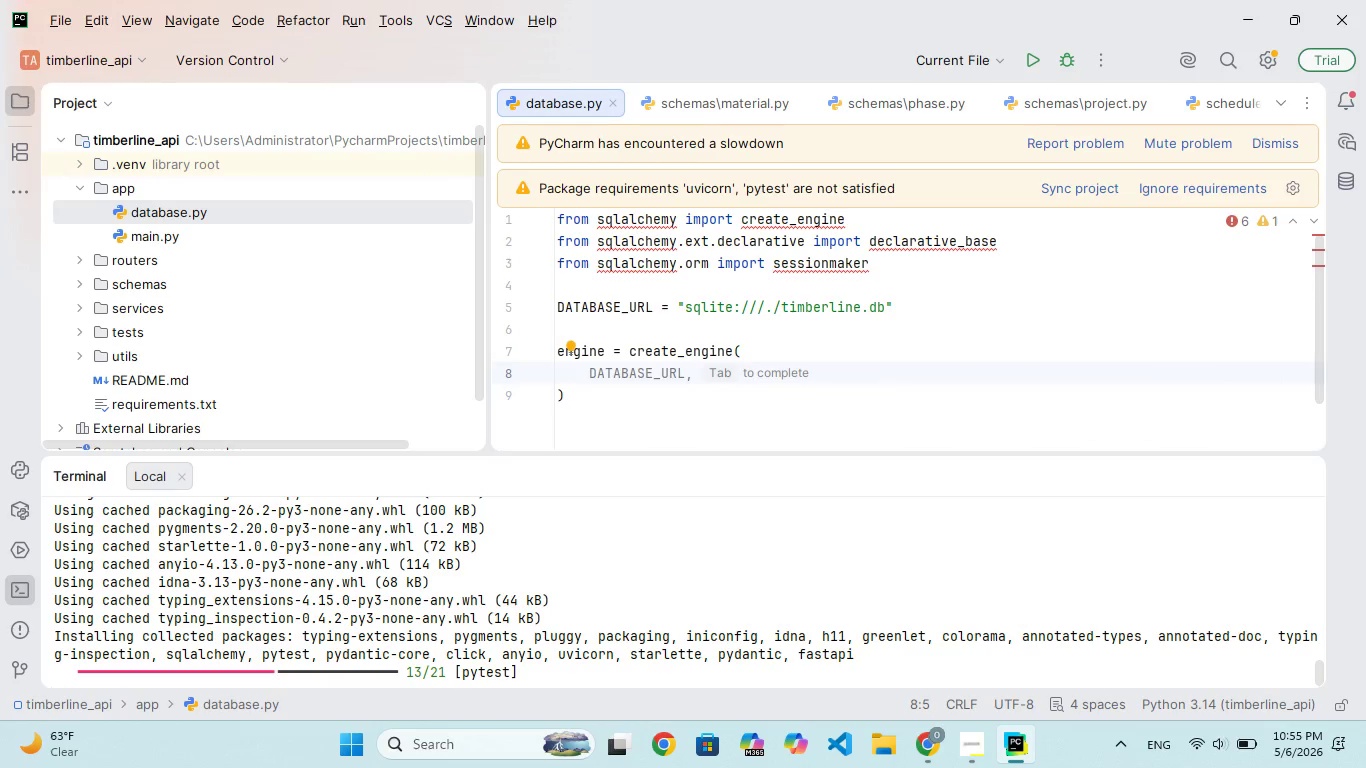 
wait(7.12)
 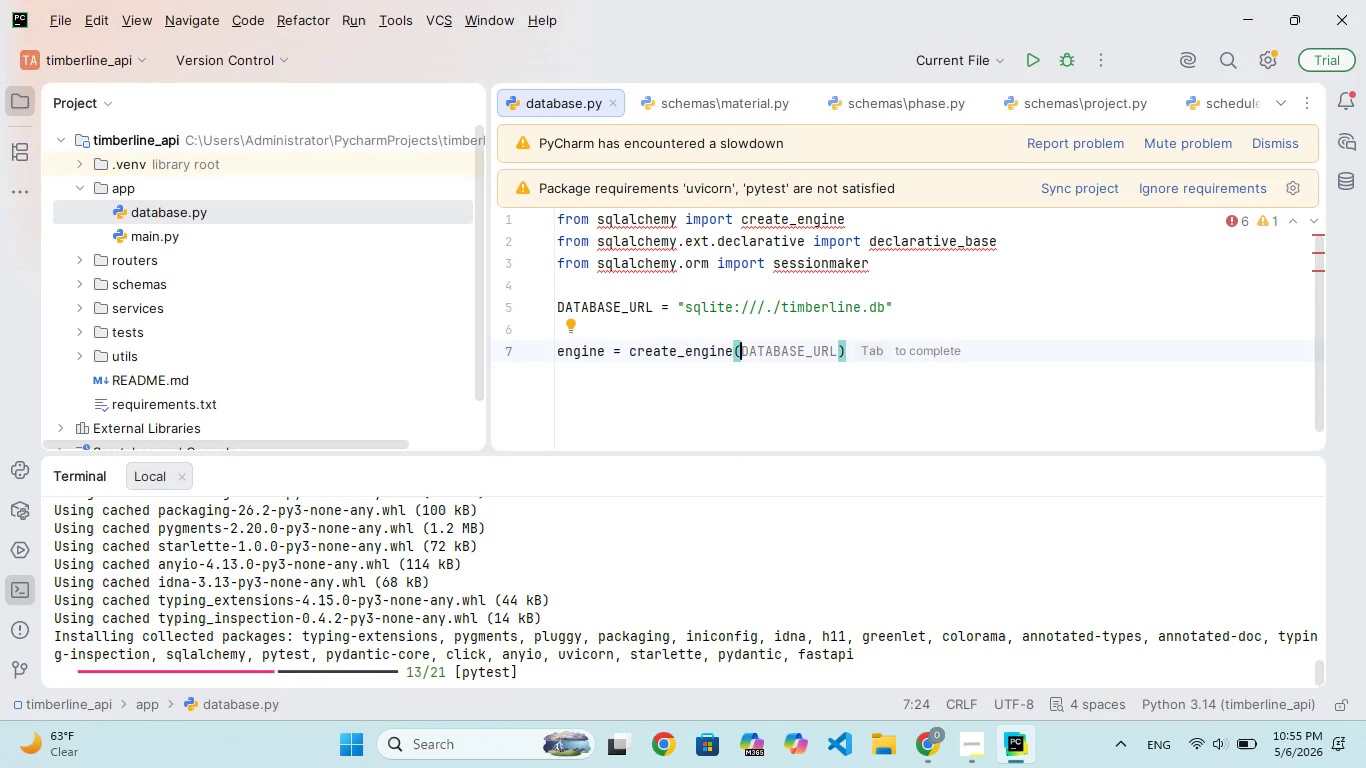 
type(DATABASE_UR, connect)
 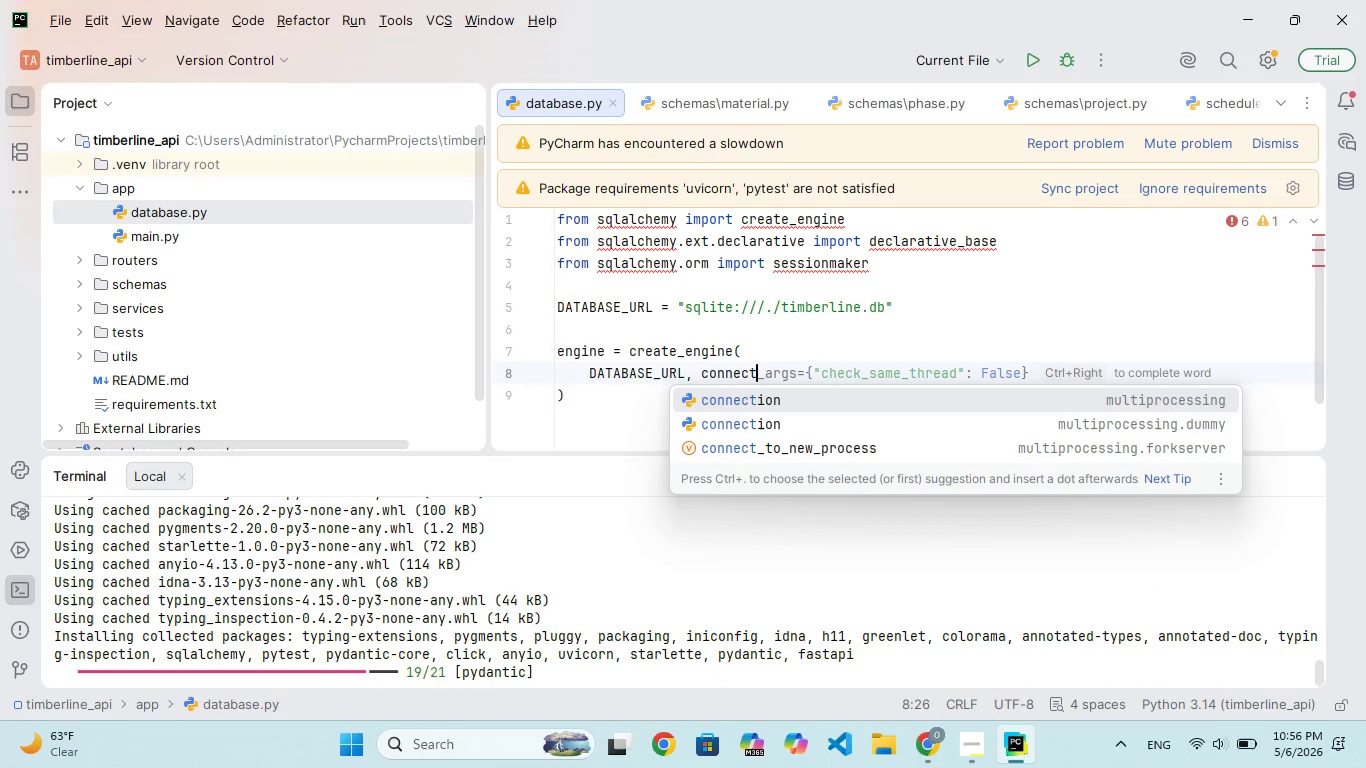 
 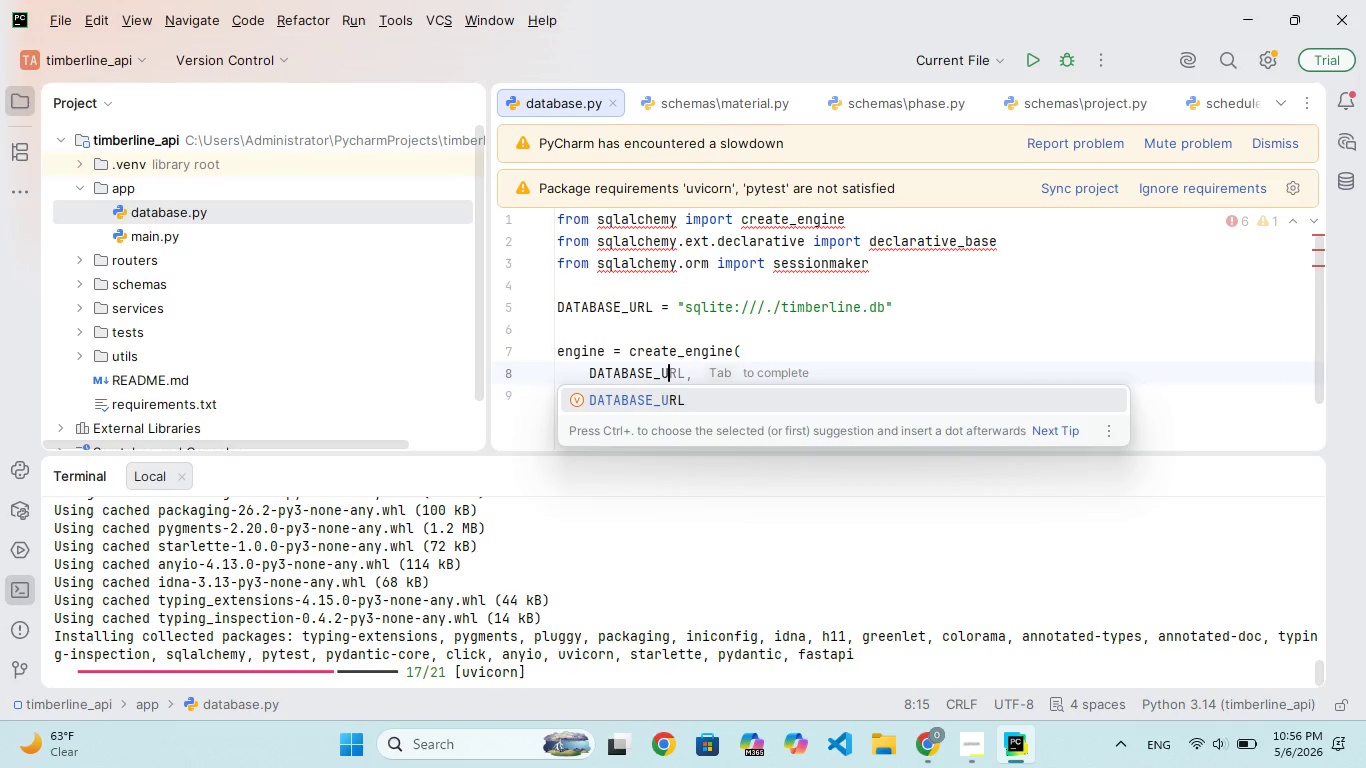 
hold_key(key=L, duration=0.34)
 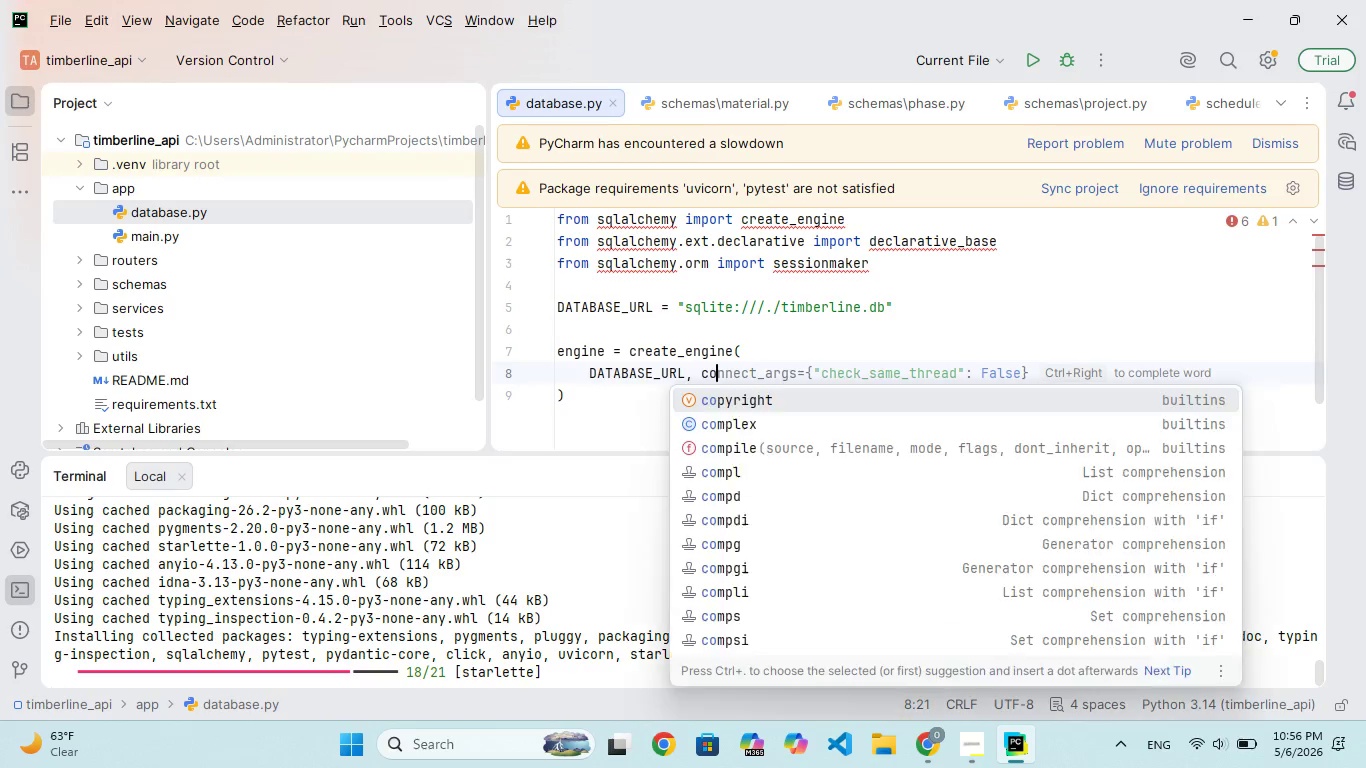 
type(_args)
 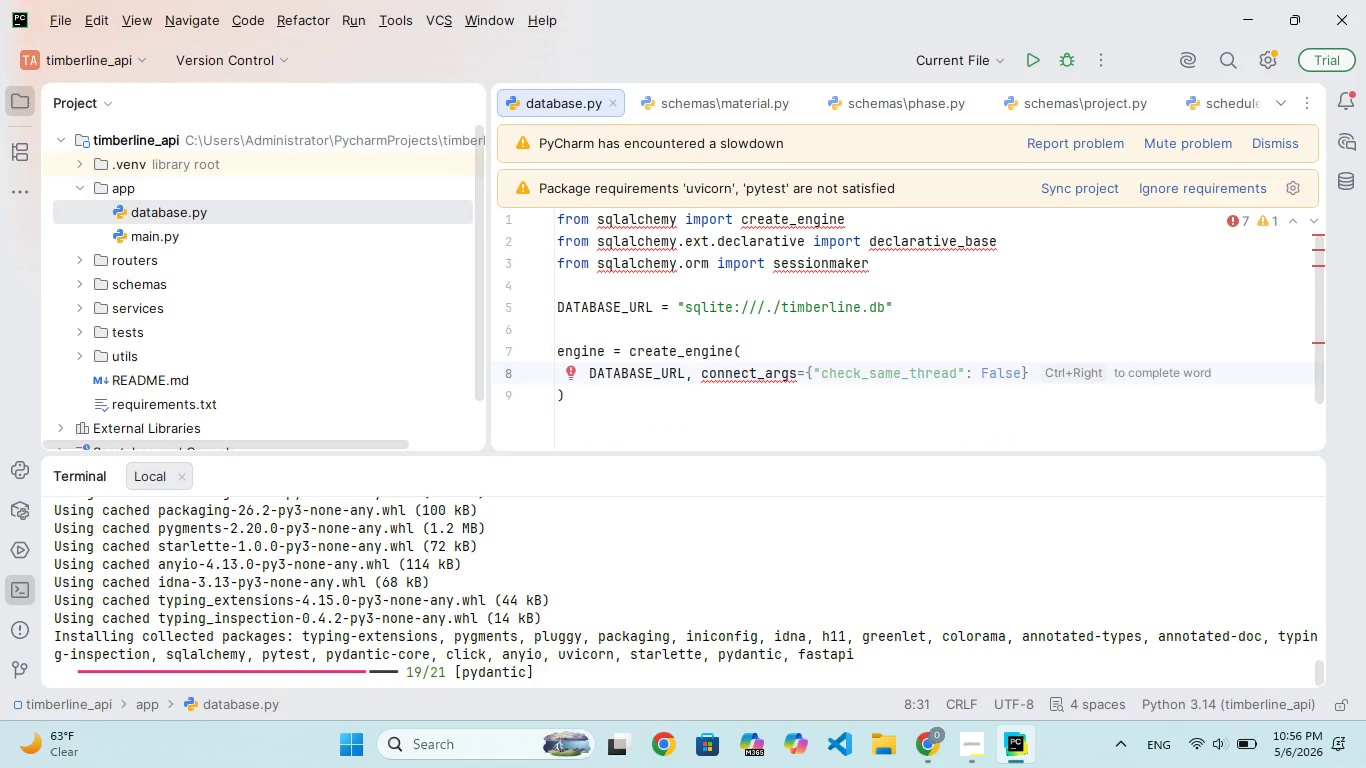 
type(={"check_sae_thread)
 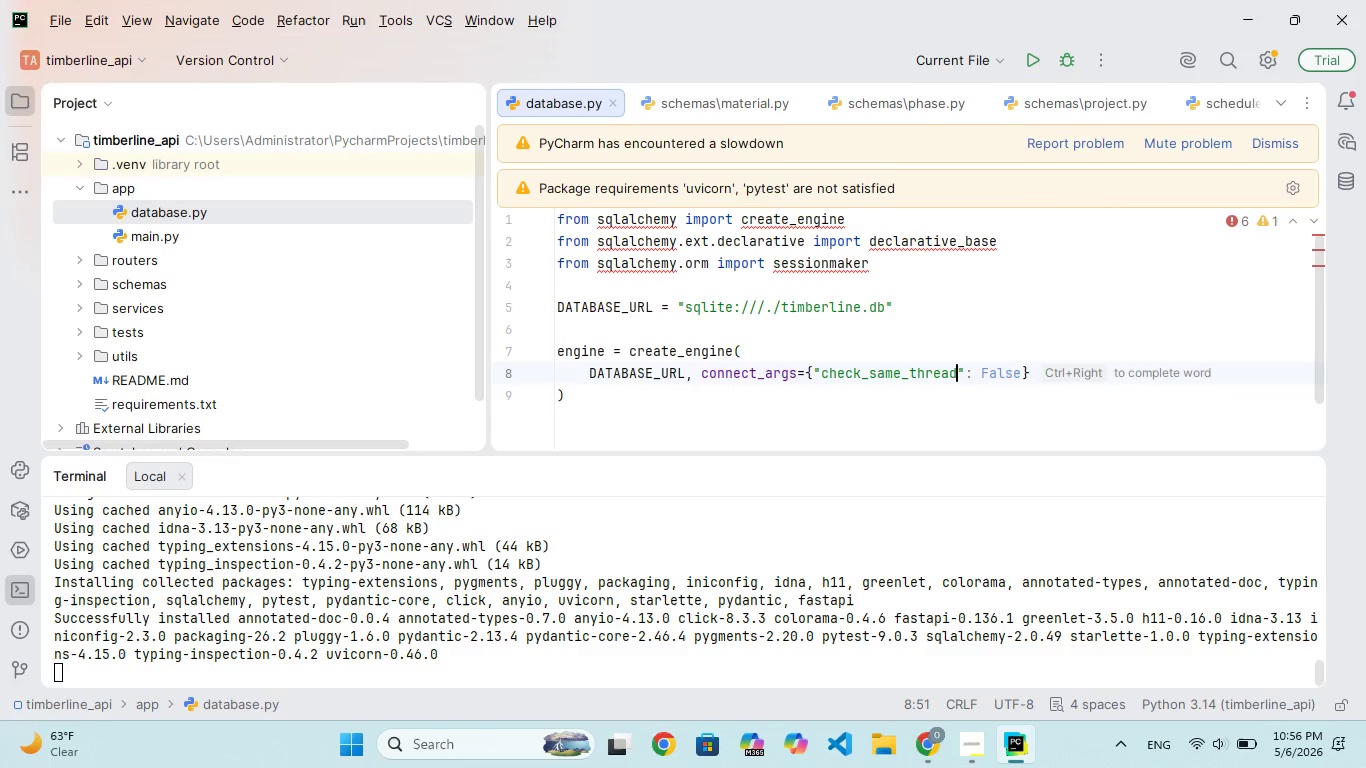 
 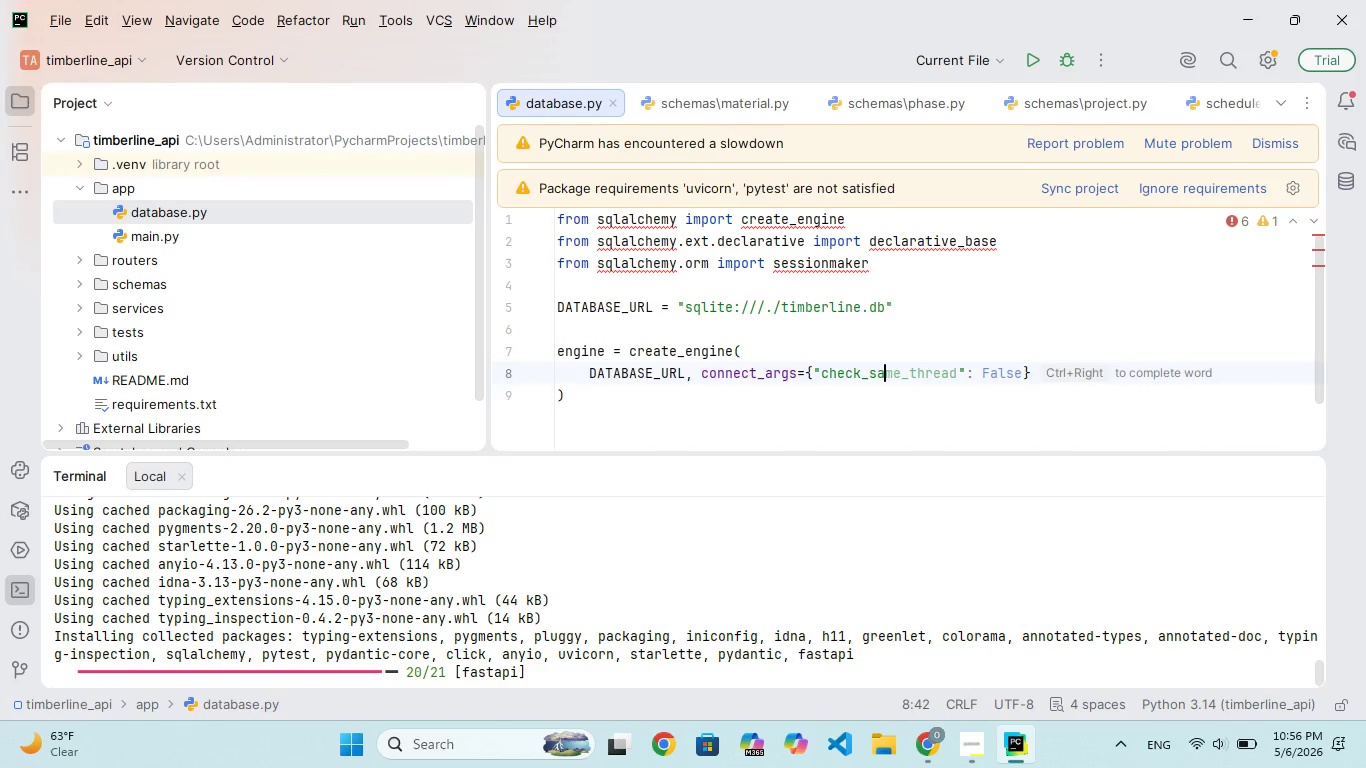 
hold_key(key=M, duration=0.42)
 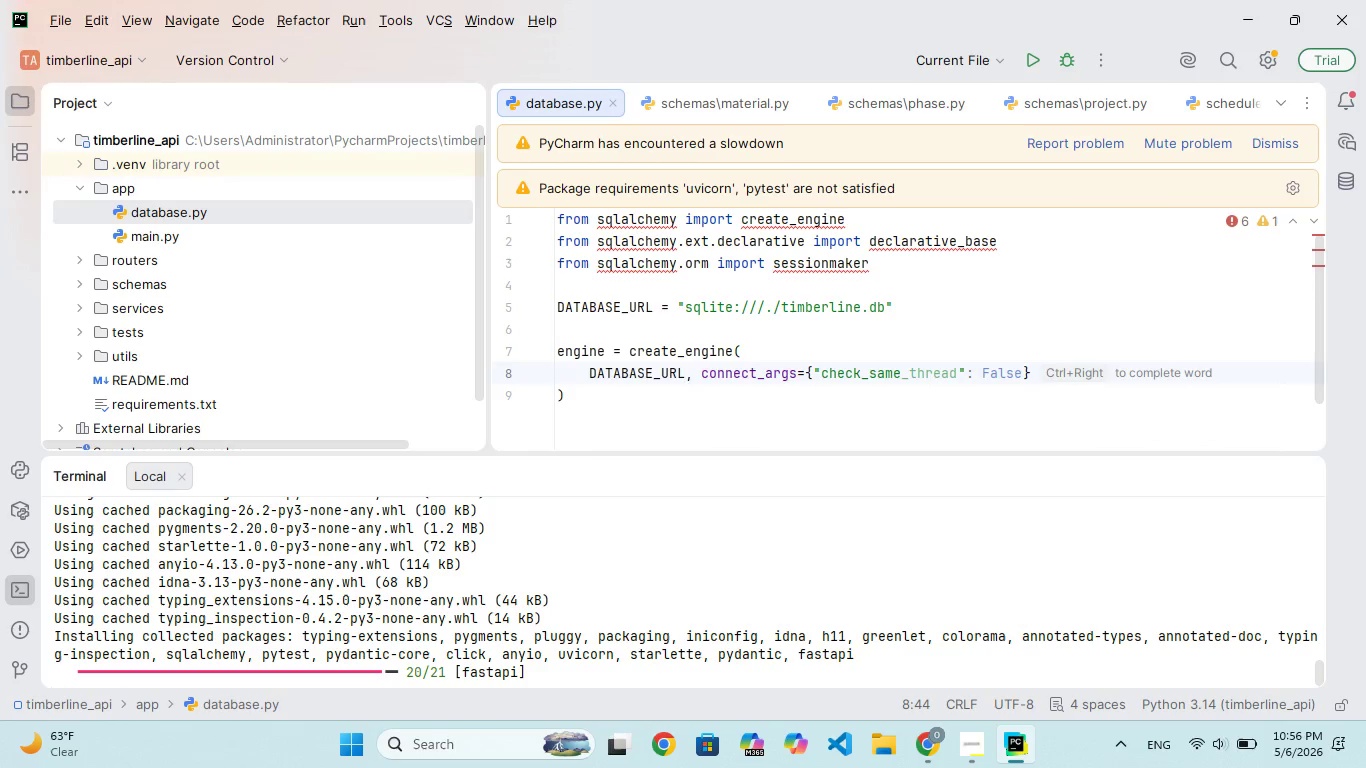 
key(ArrowRight)
 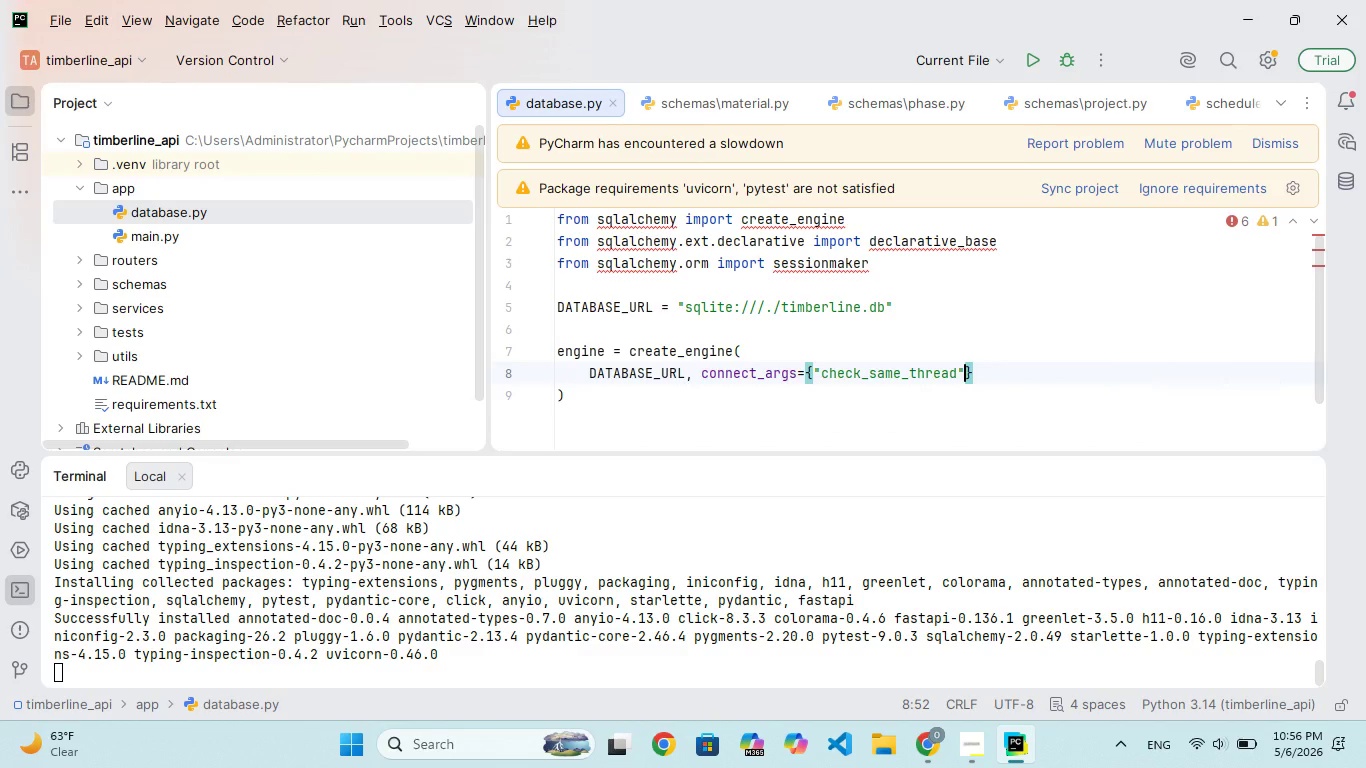 
type(: False)
 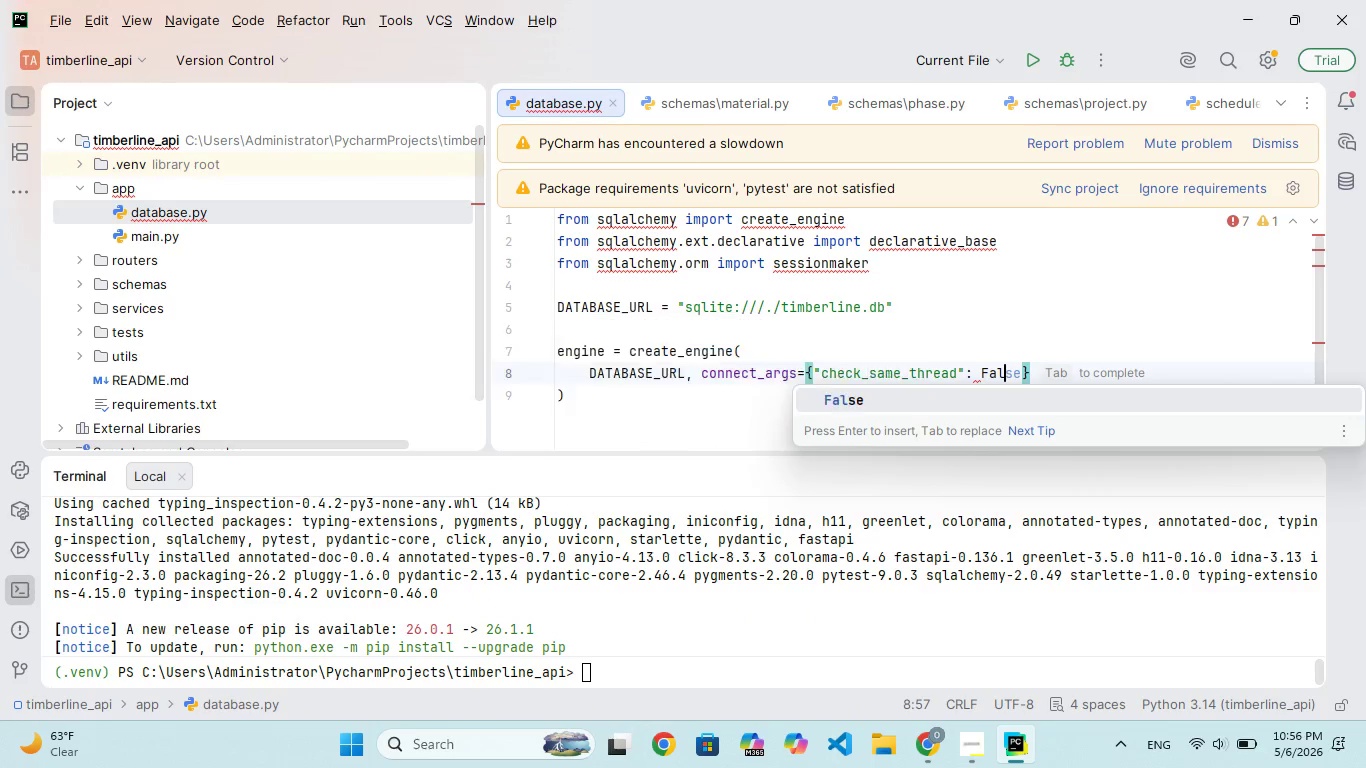 
key(ArrowRight)
 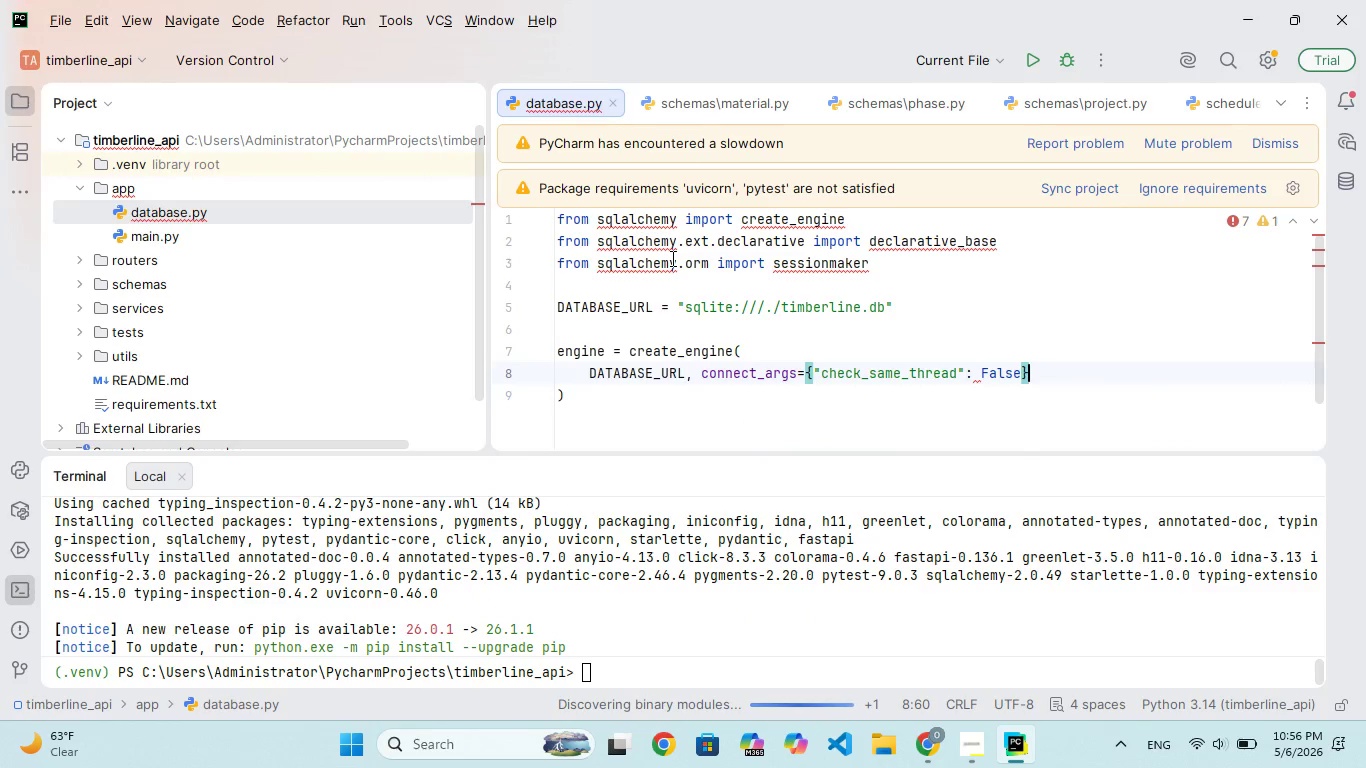 
key(ArrowRight)
 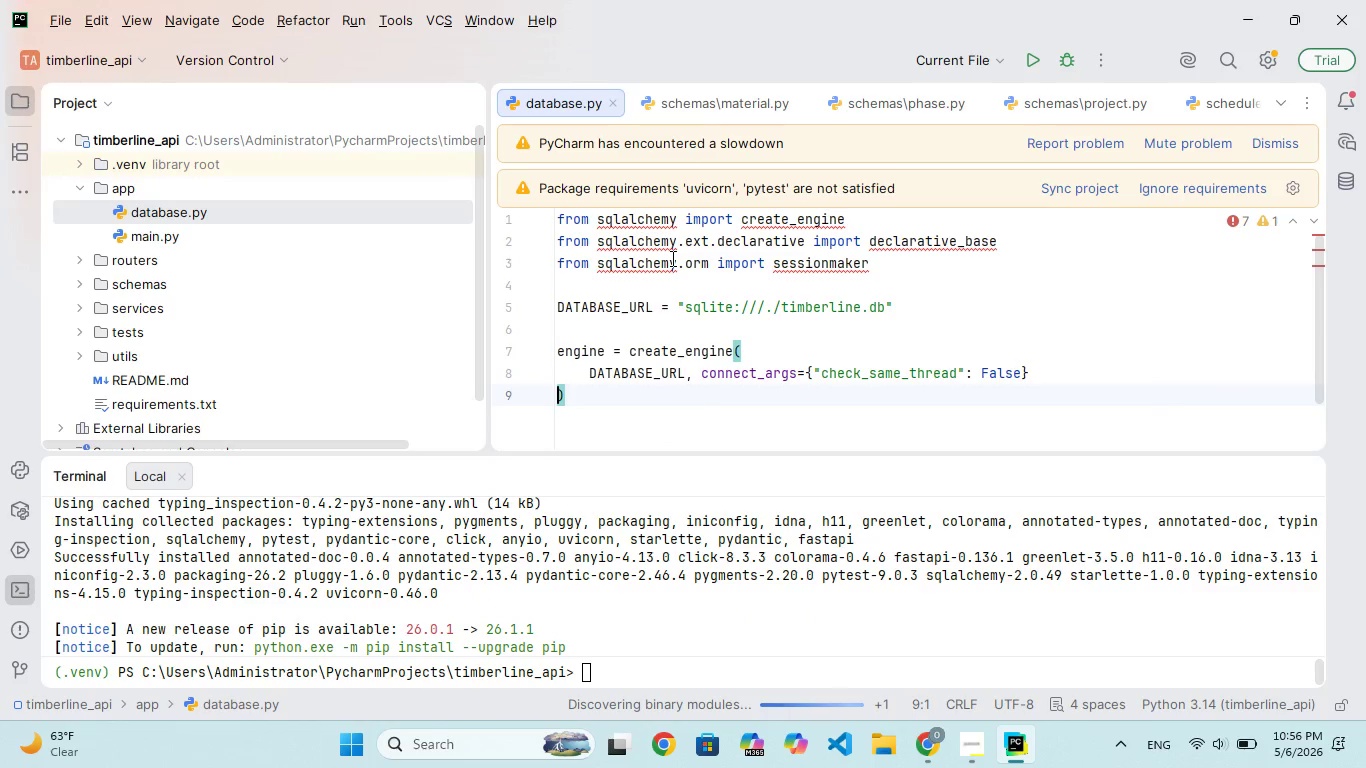 
key(ArrowLeft)
 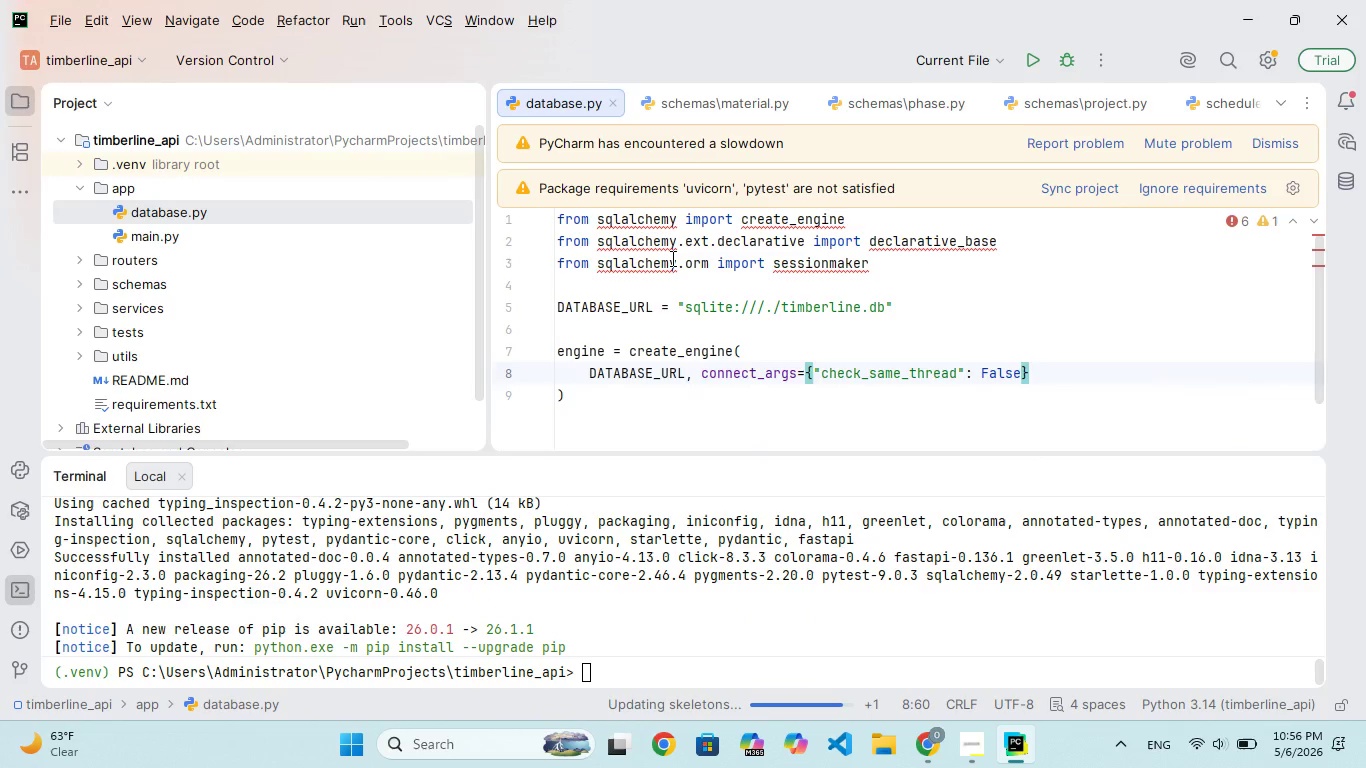 
key(ArrowDown)
 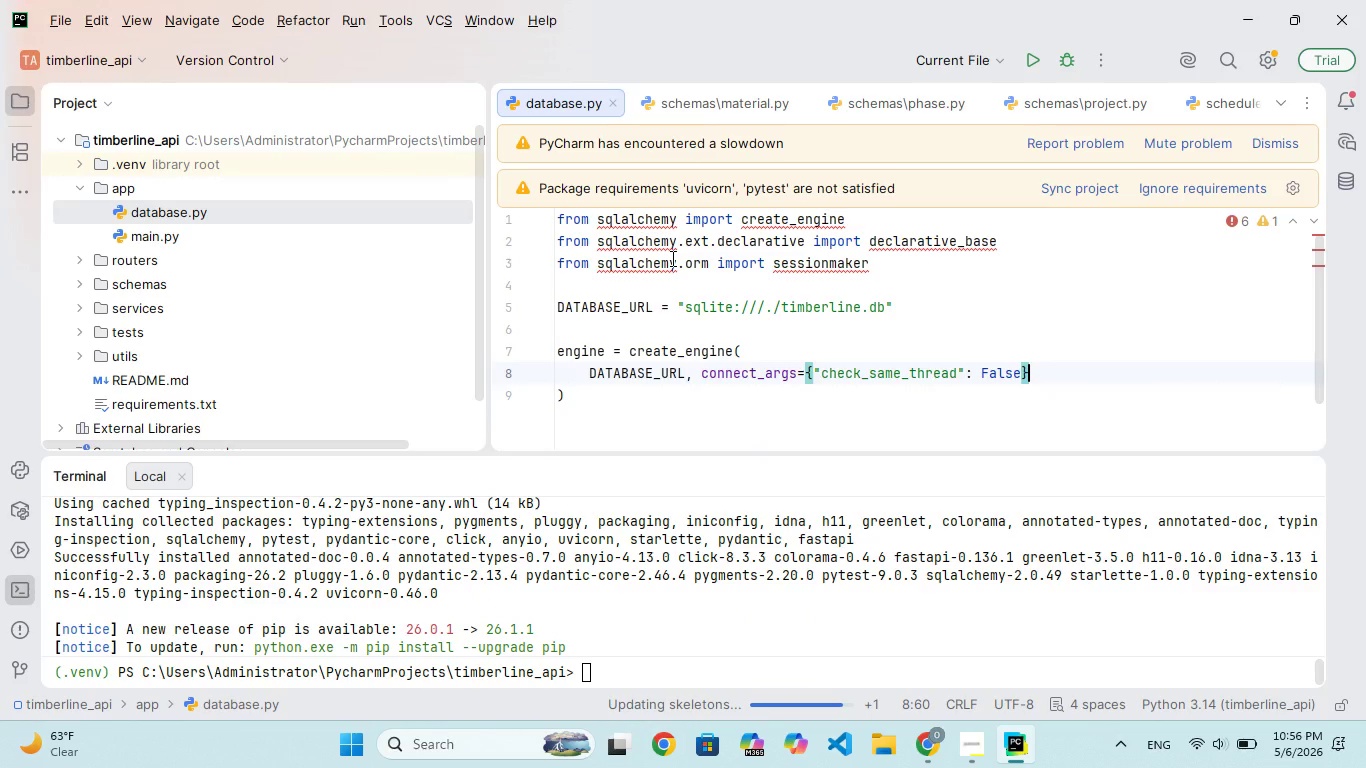 
key(ArrowDown)
 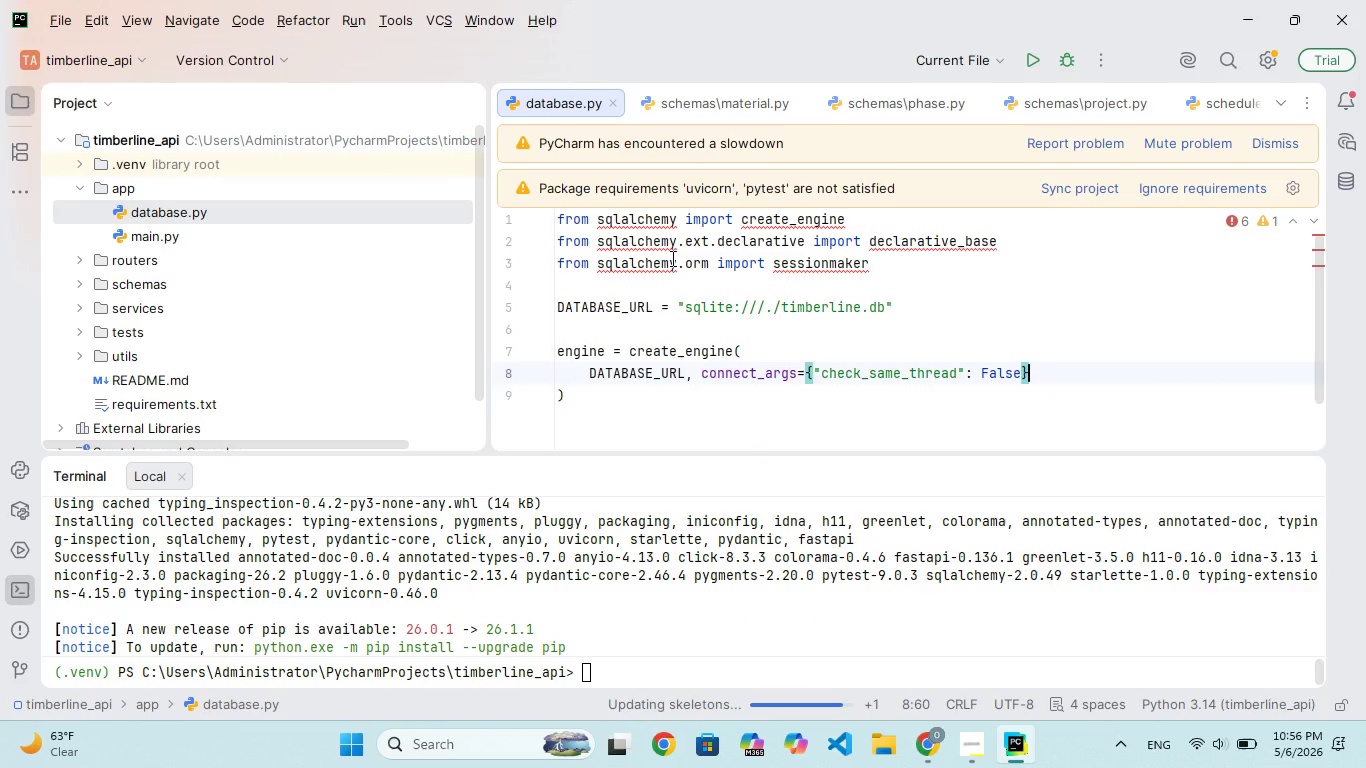 
key(ArrowDown)
 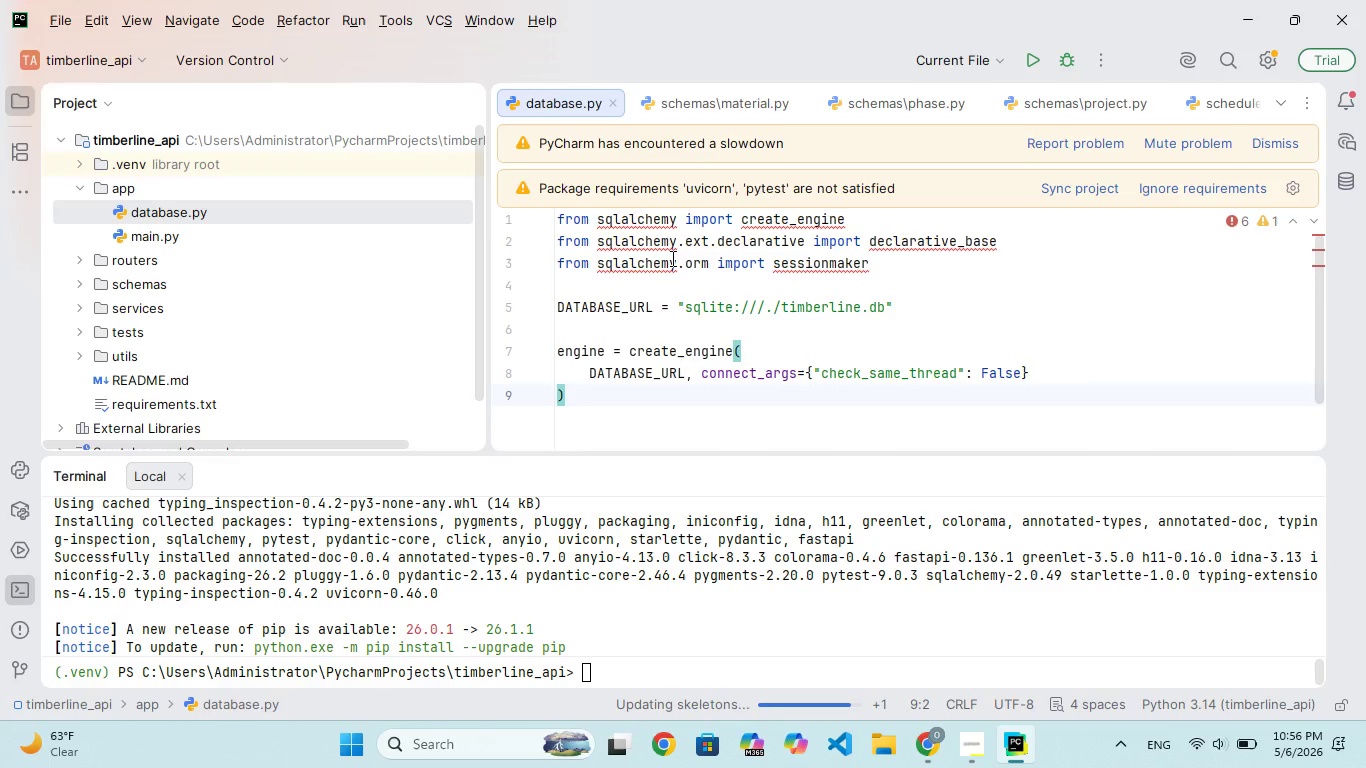 
key(Enter)
 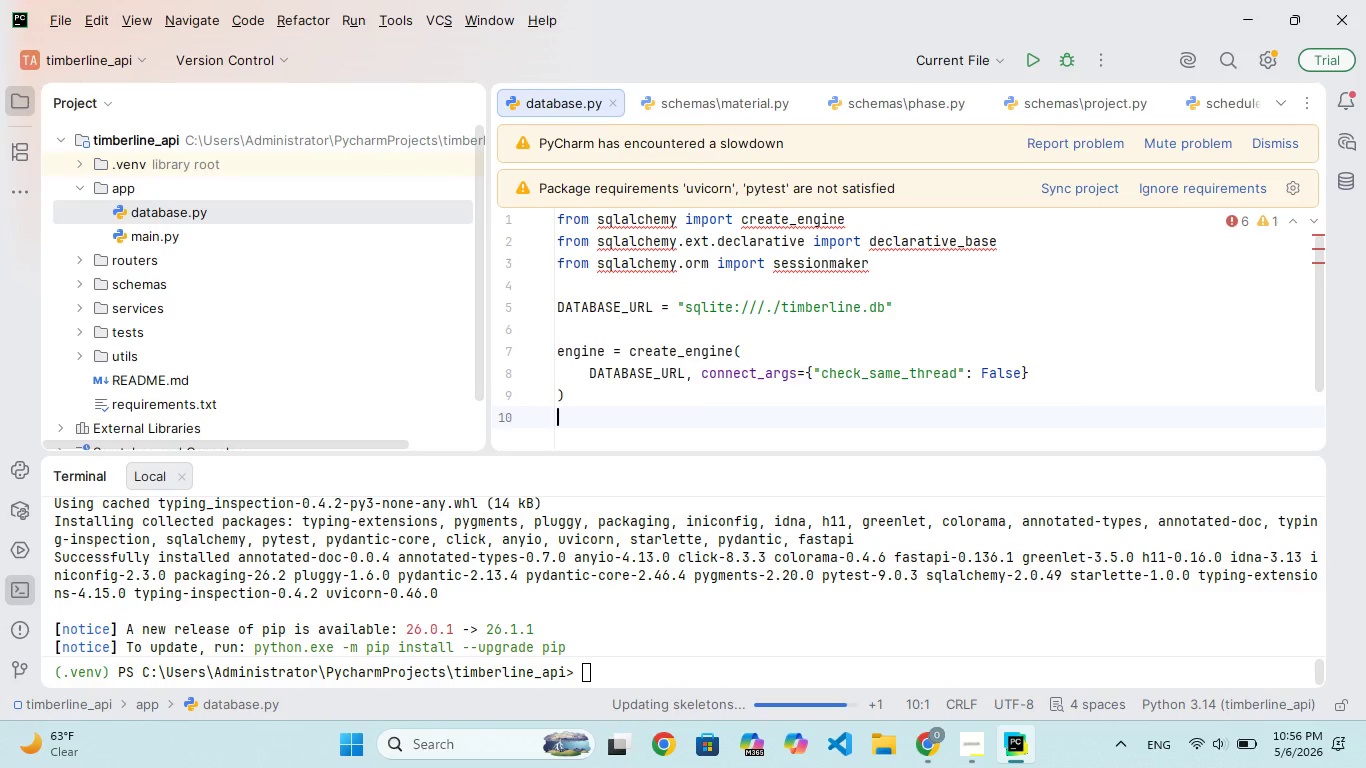 
key(Enter)
 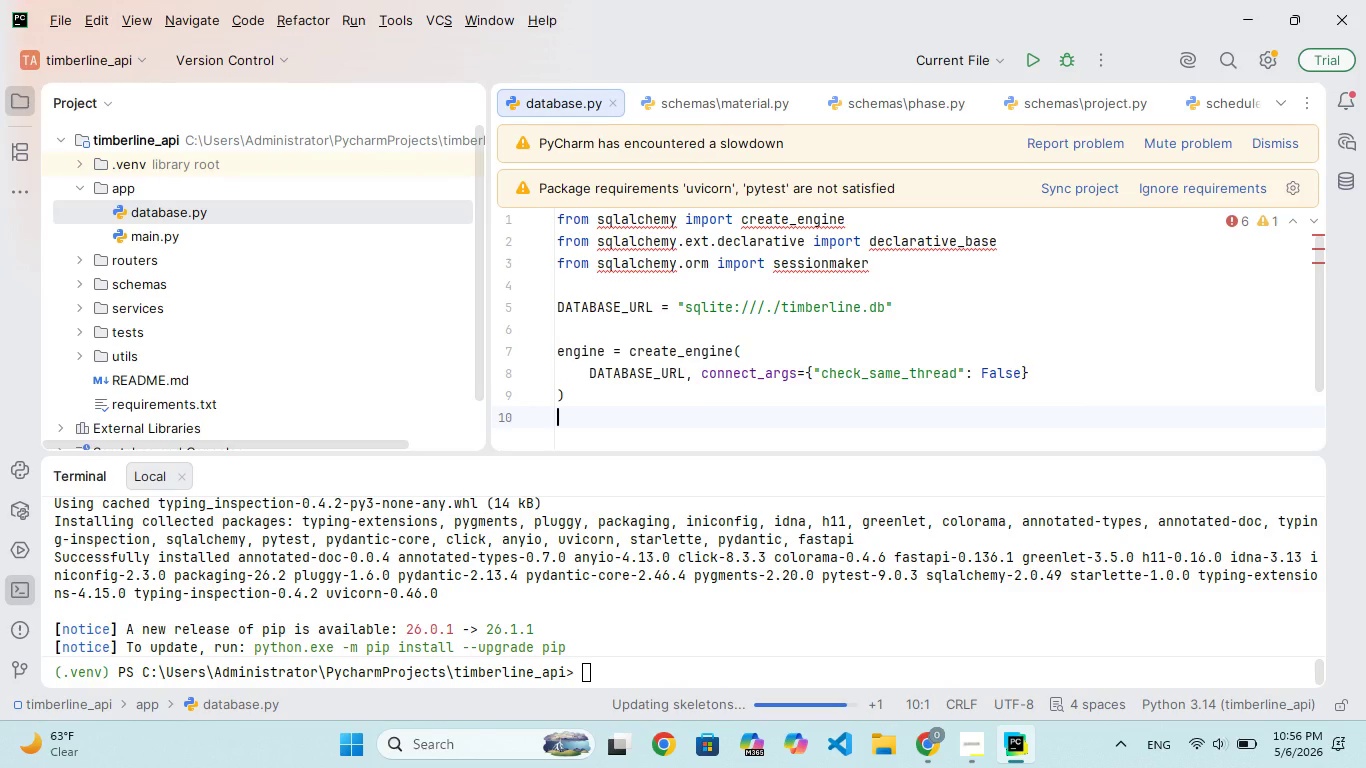 
type(Session)
key(Backspace)
key(Backspace)
key(Backspace)
key(Backspace)
 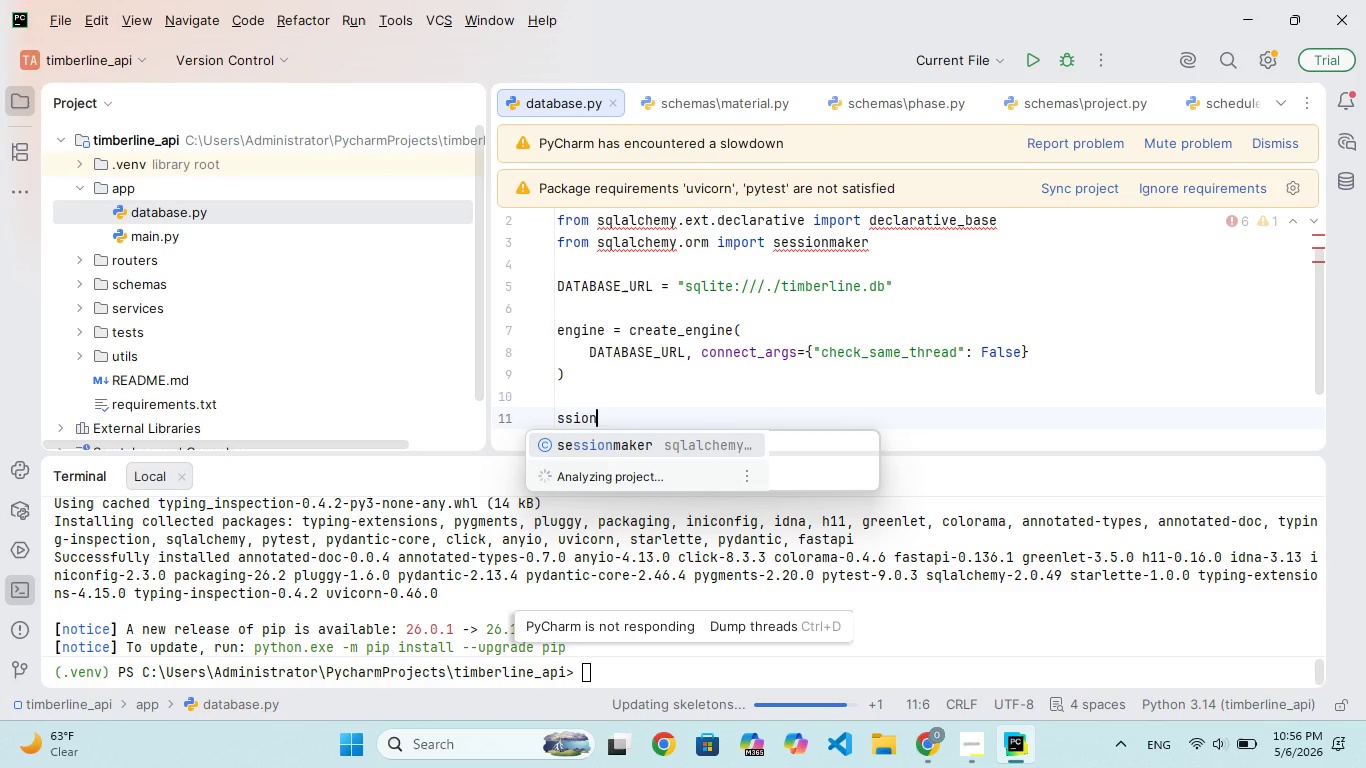 
key(Backspace)
key(Backspace)
key(Backspace)
key(Backspace)
type(SessionLocal = sessionmaker(bind=engine)
 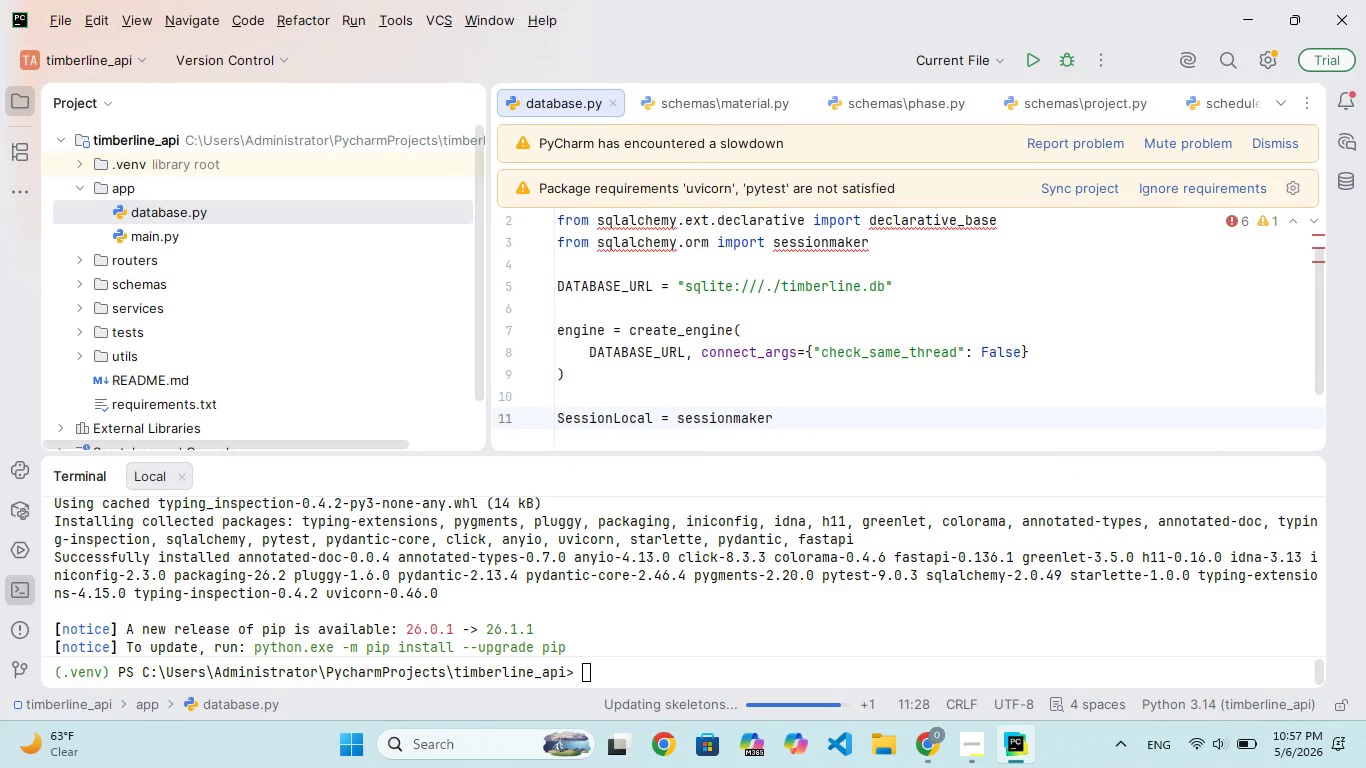 
wait(11.47)
 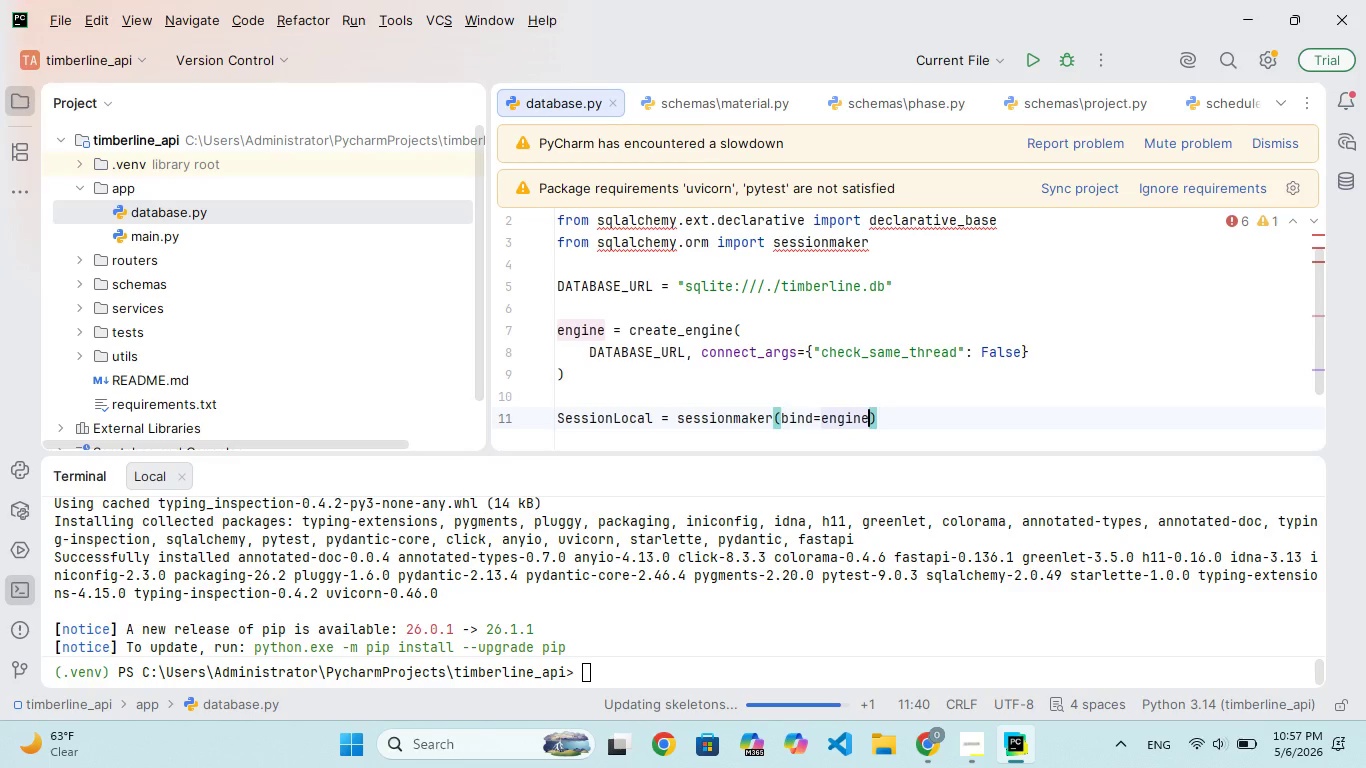 
key(Comma)
 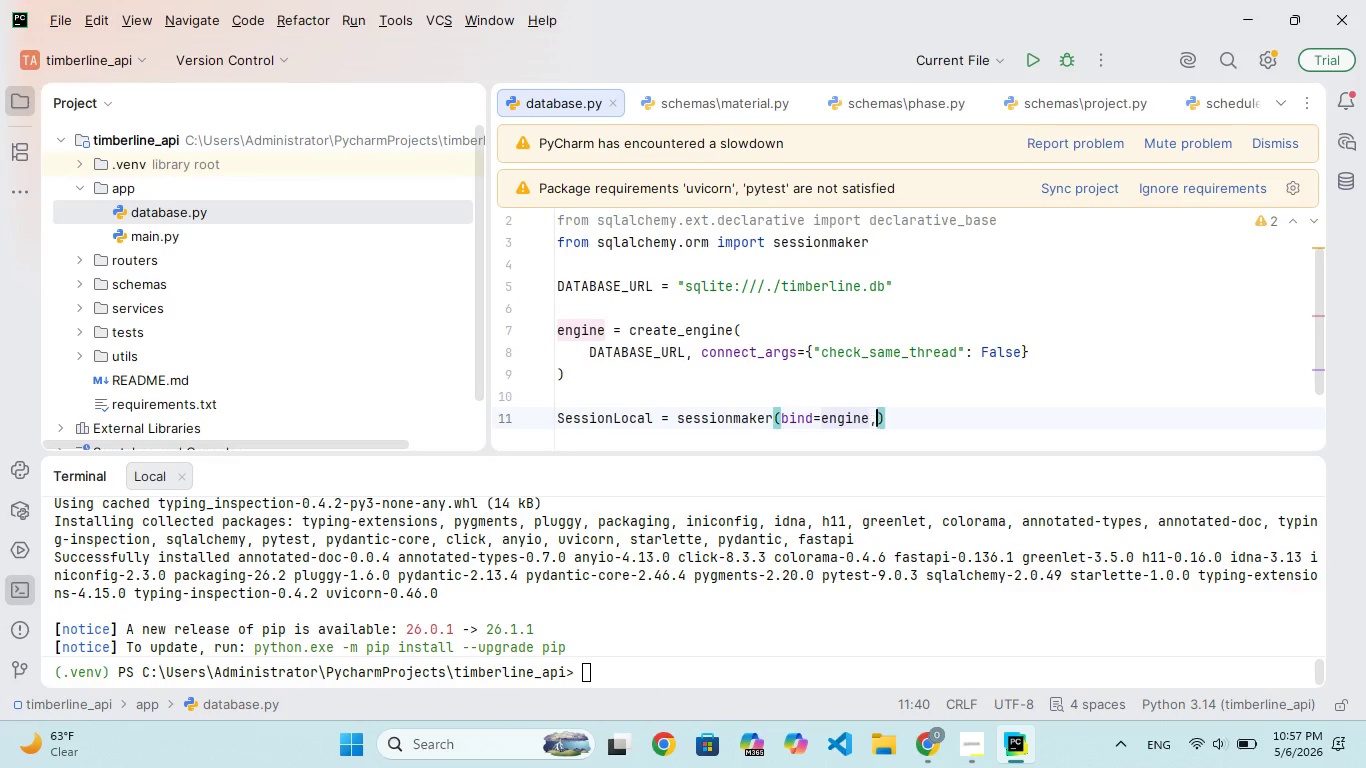 
key(Space)
 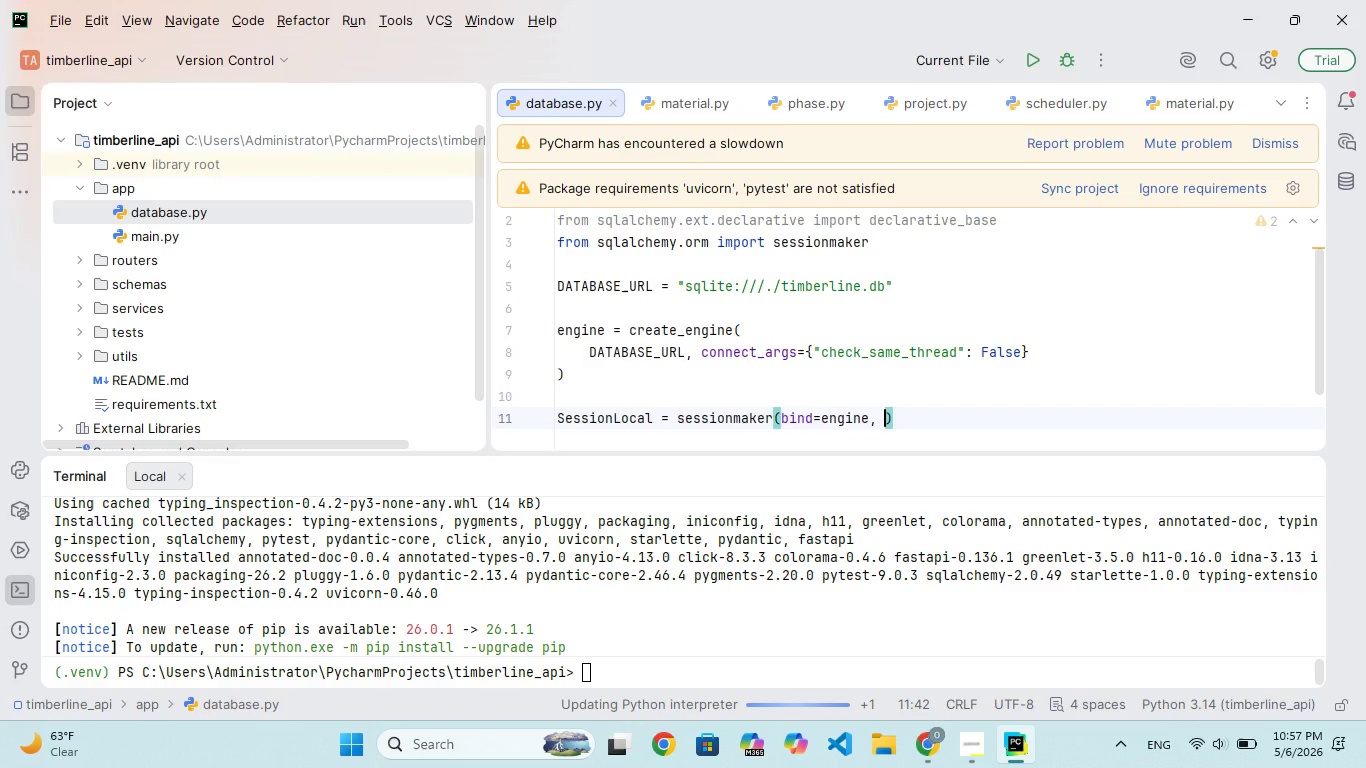 
type(auto)
 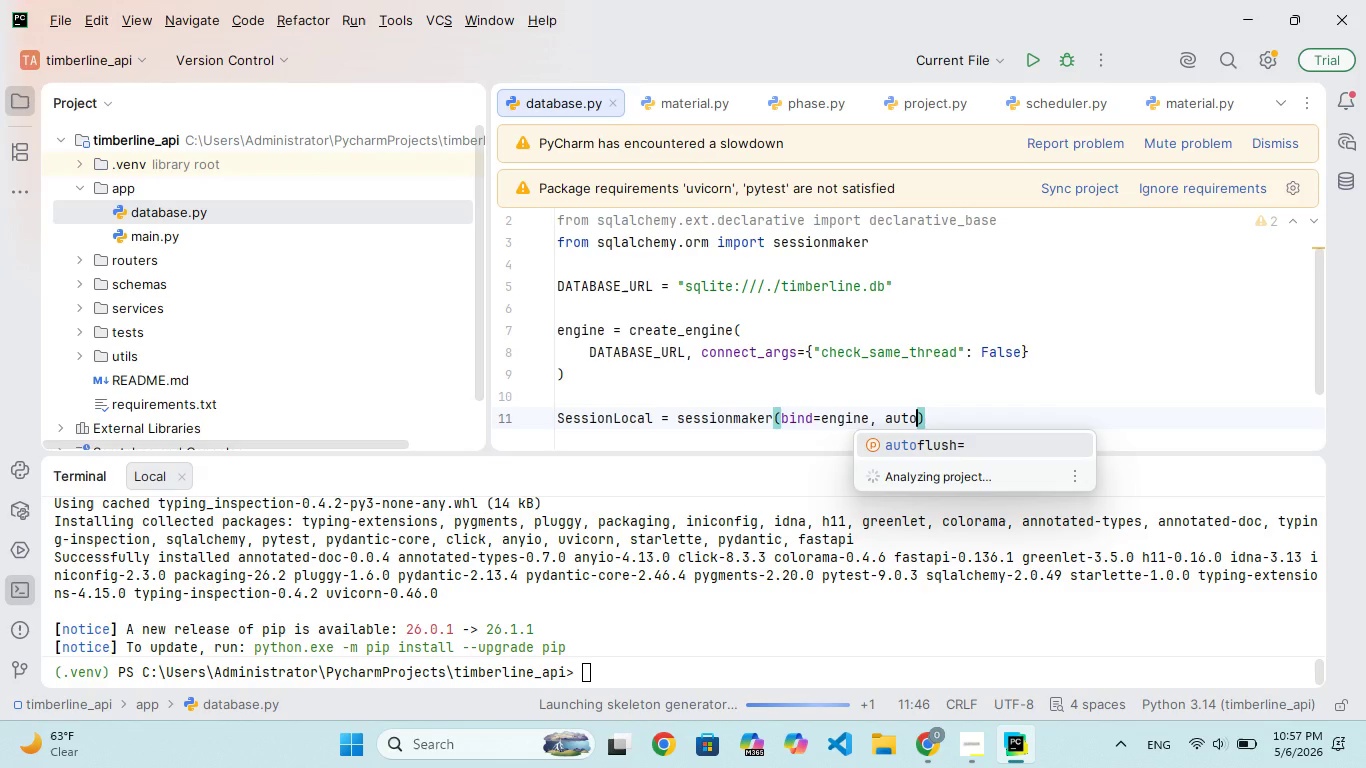 
type(fush)
 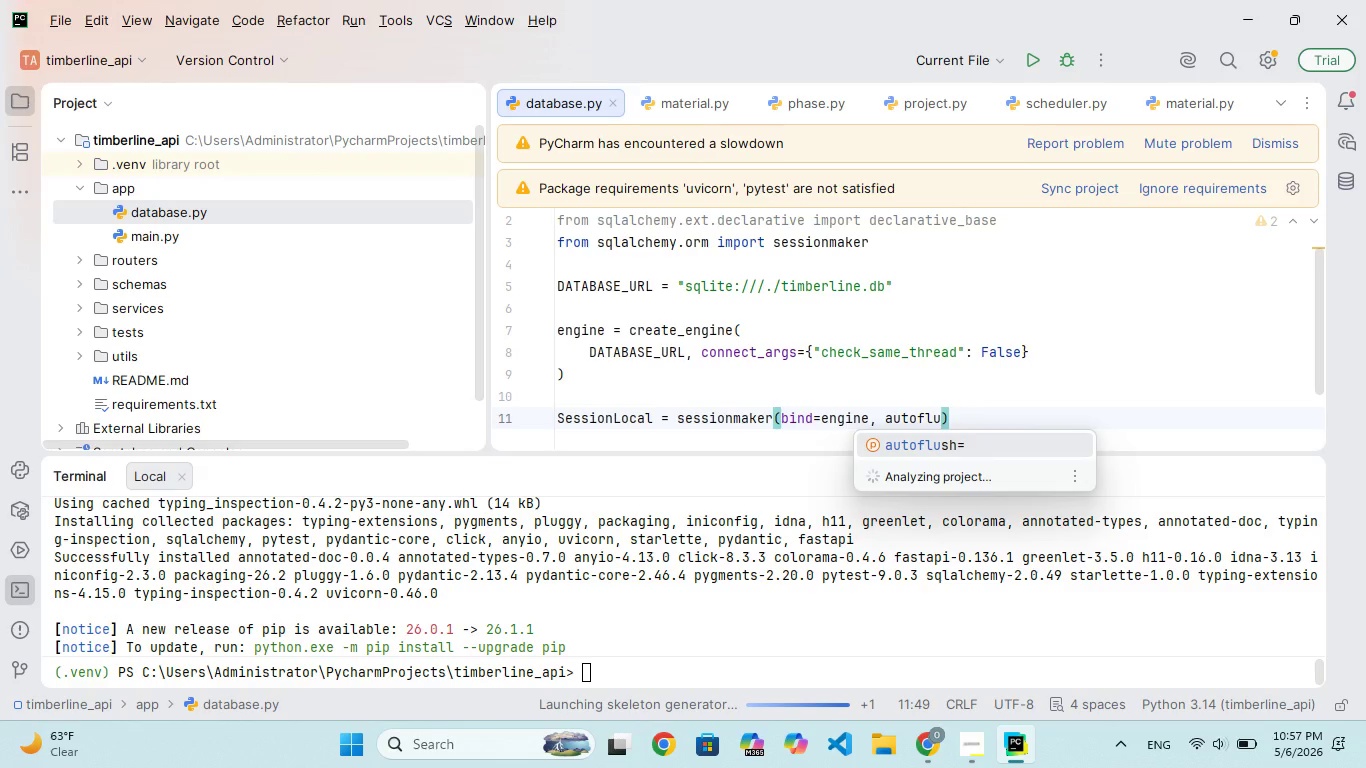 
hold_key(key=L, duration=0.36)
 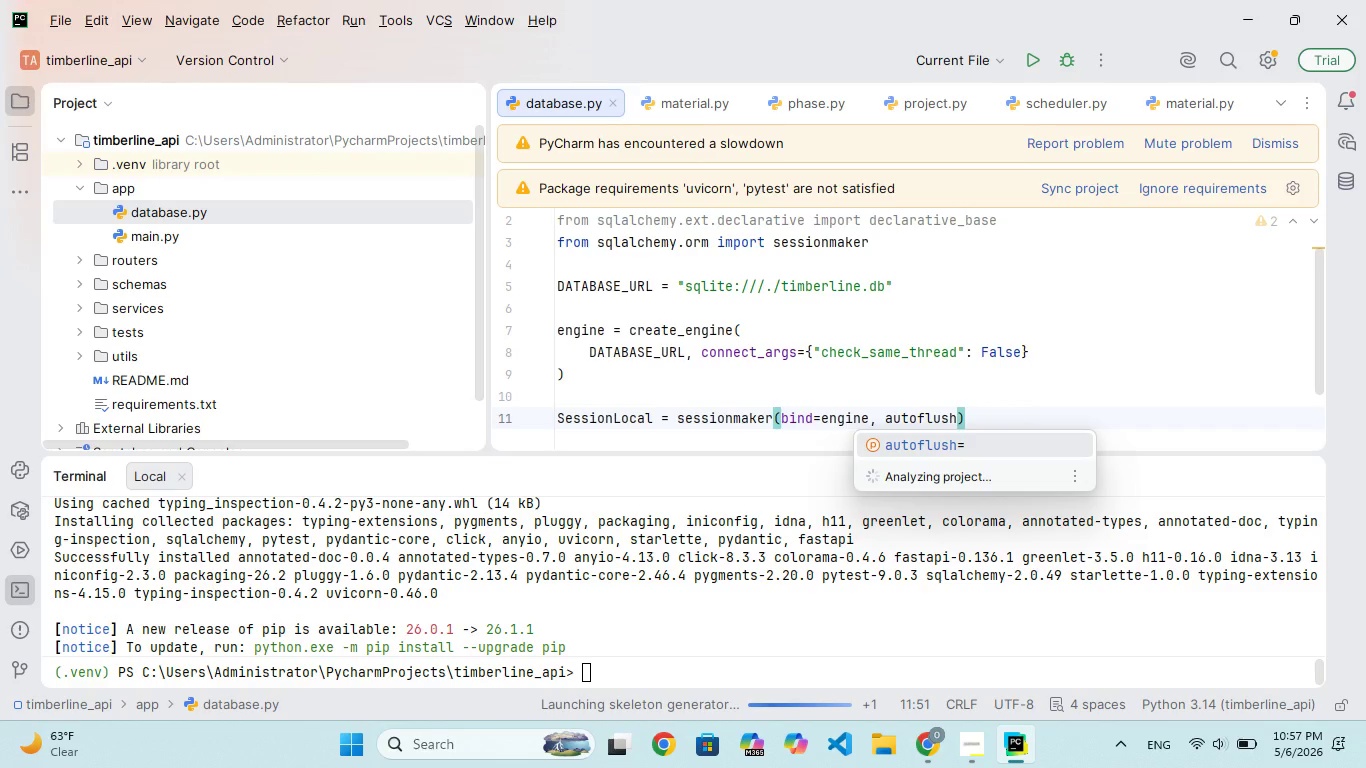 
key(Enter)
 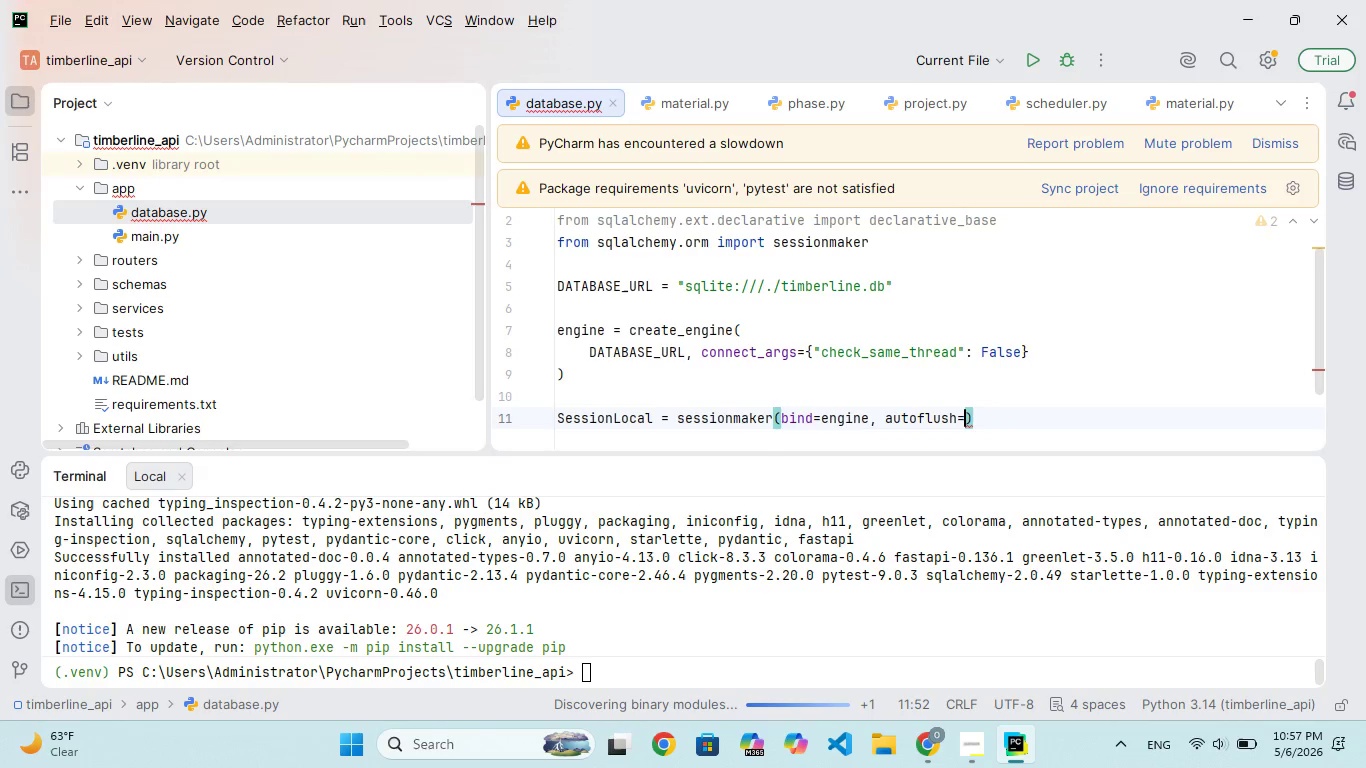 
type(False)
 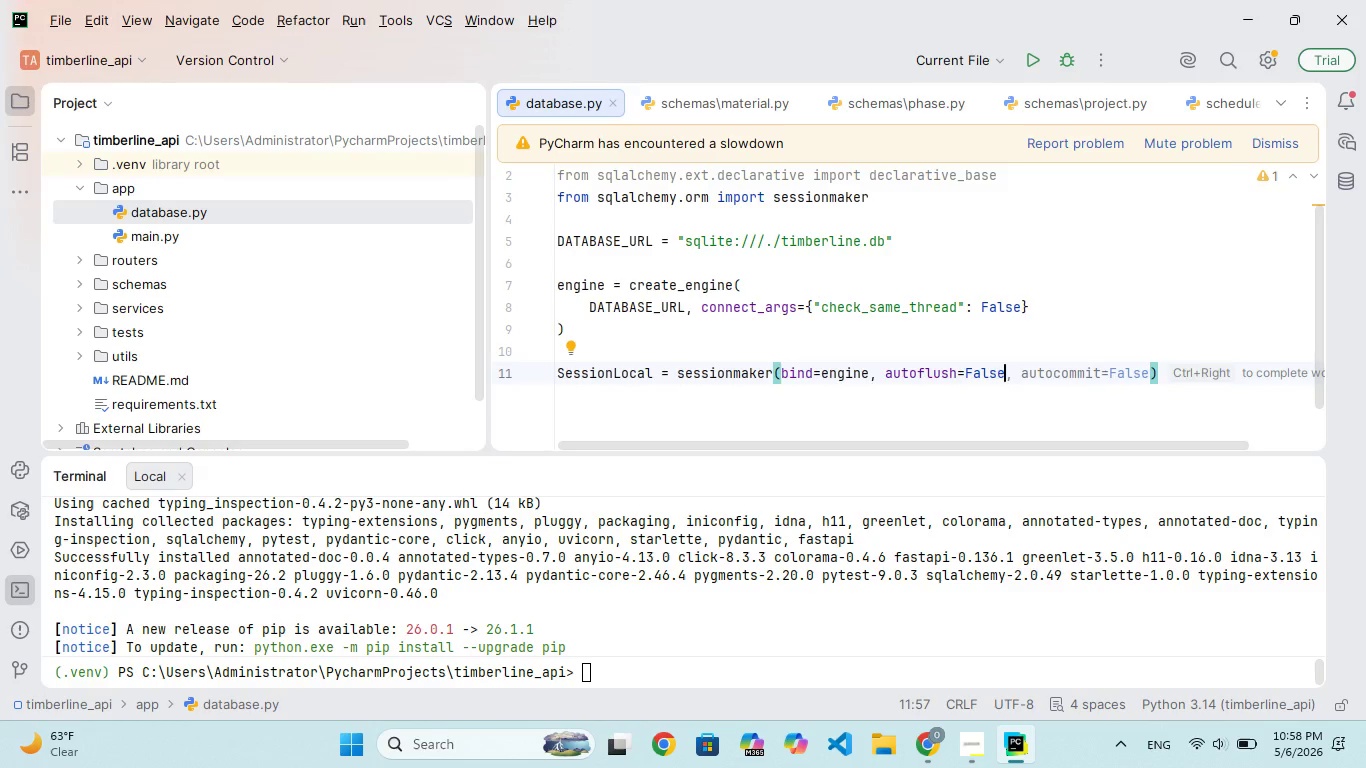 
wait(33.26)
 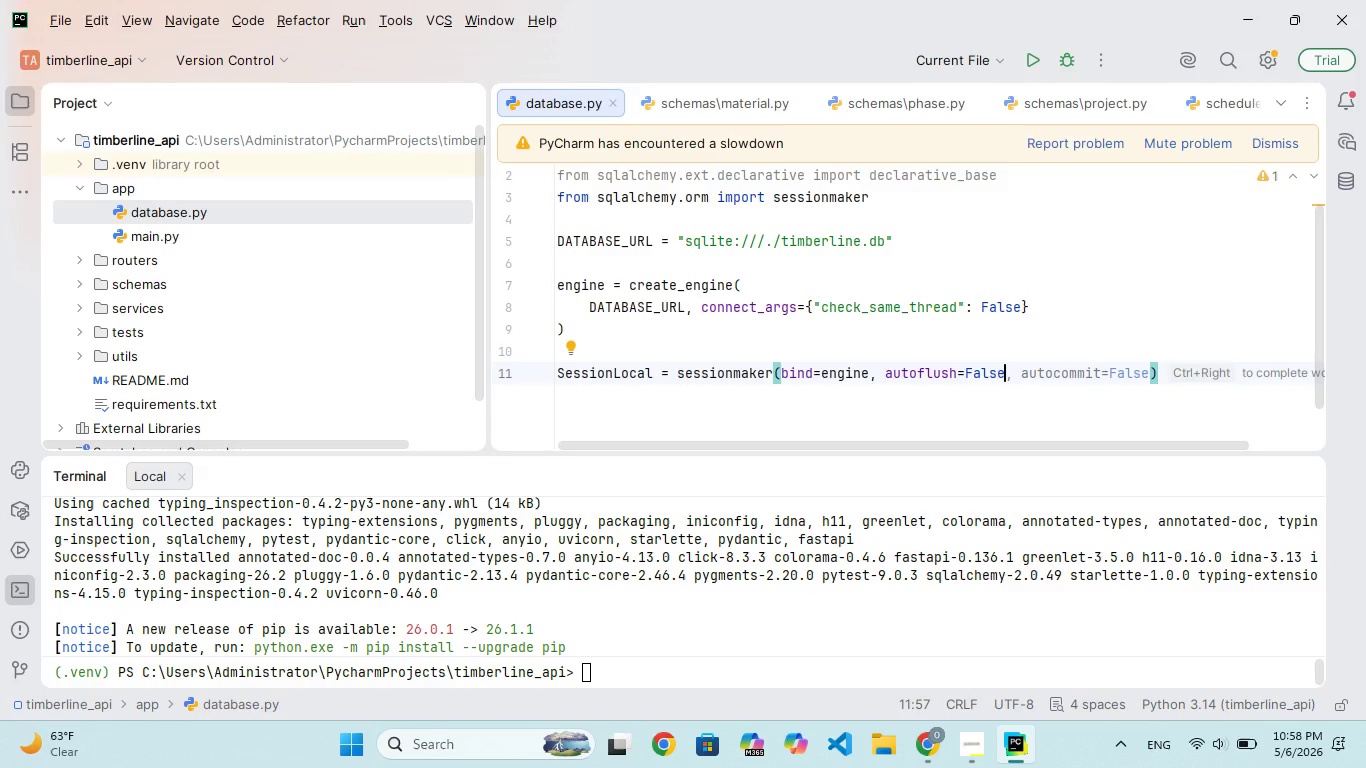 
key(VolumeDown)
 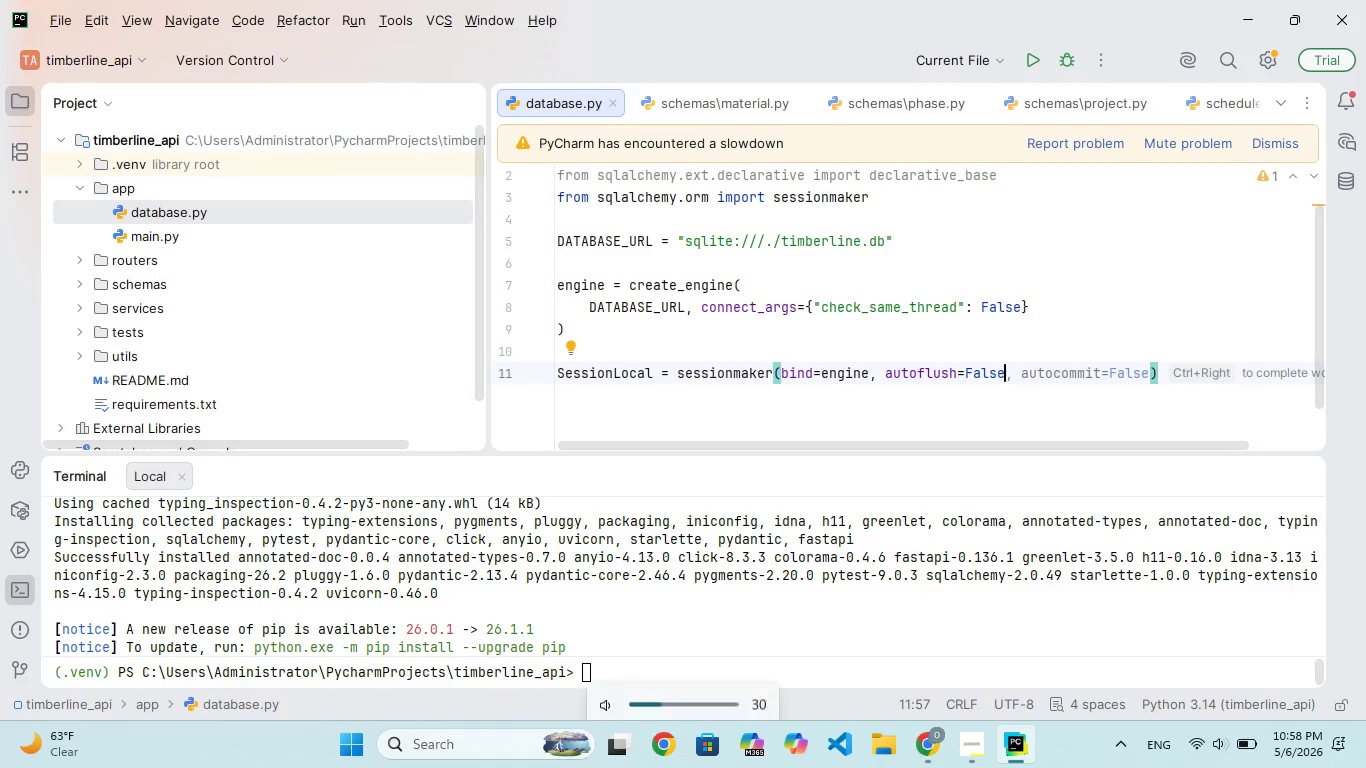 
key(VolumeDown)
 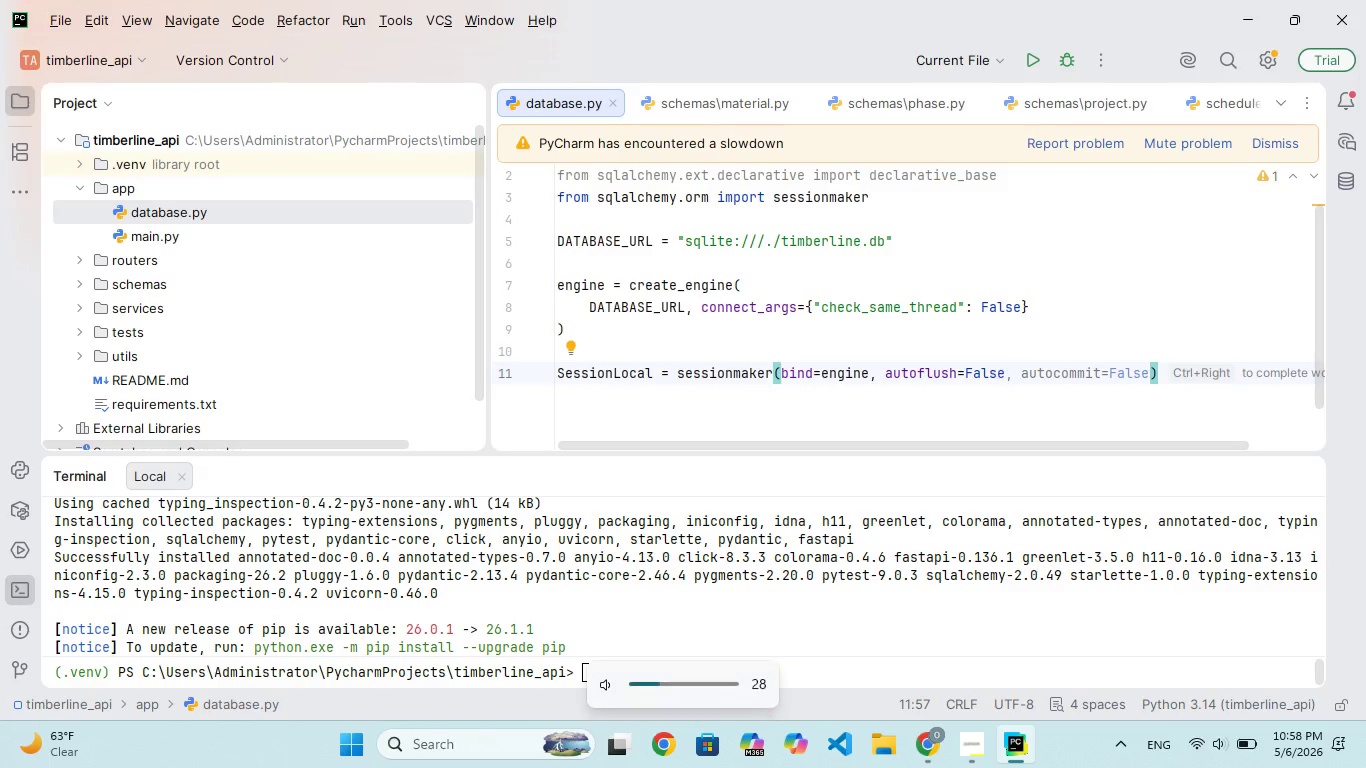 
key(VolumeDown)
 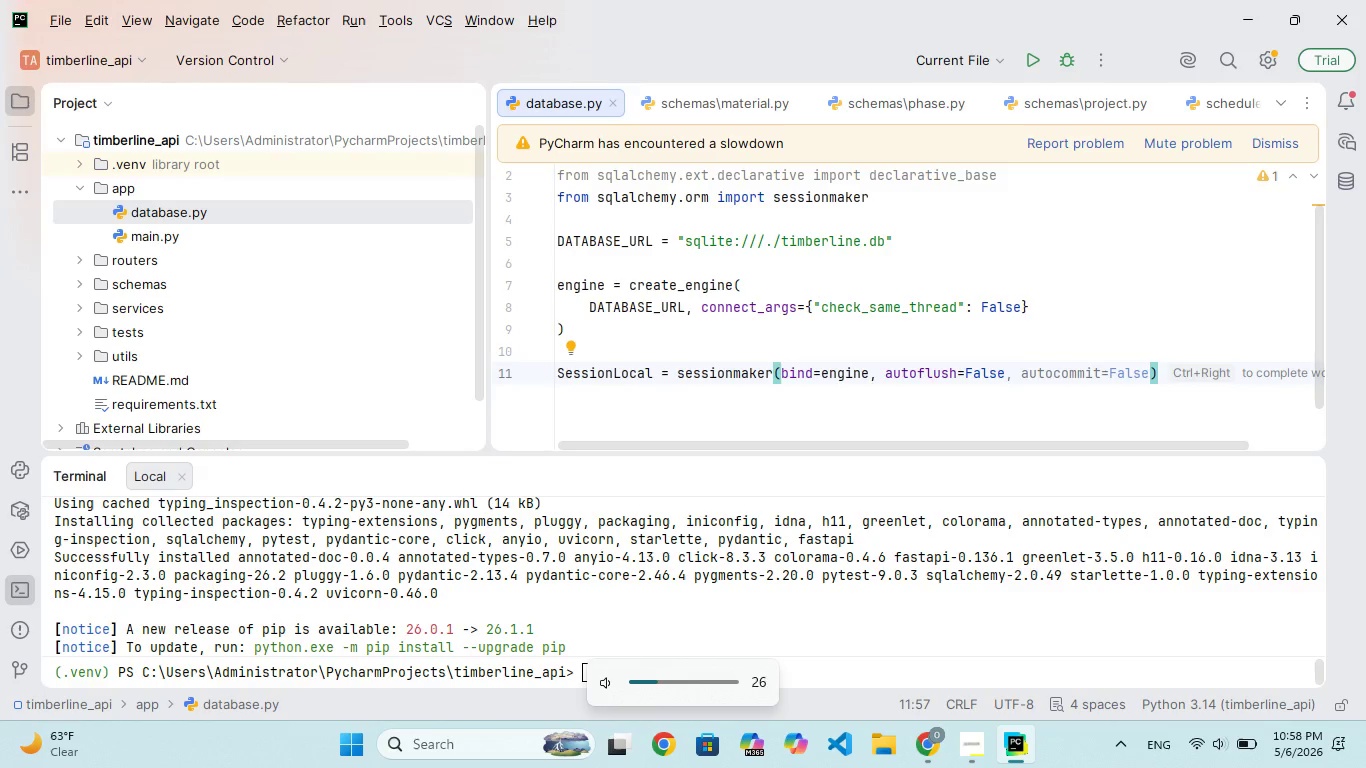 
key(VolumeDown)
 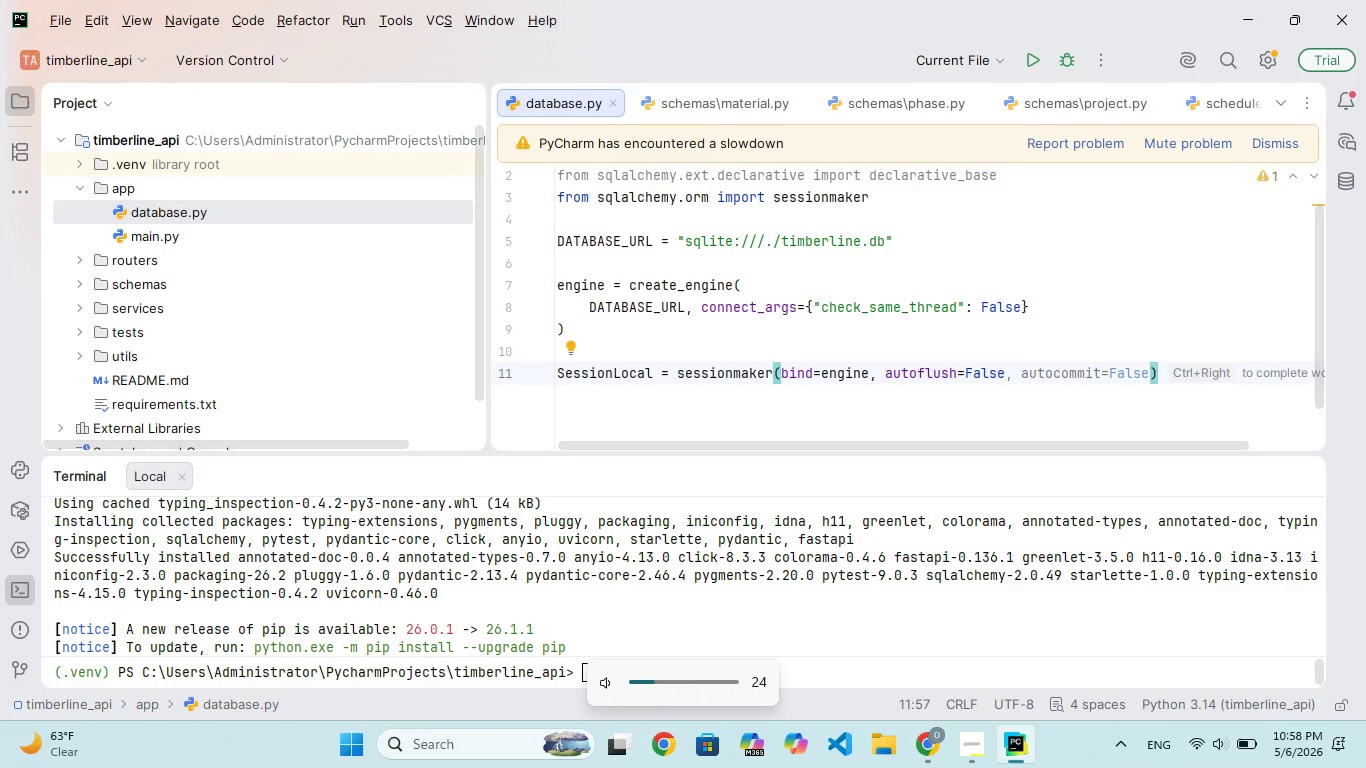 
key(VolumeDown)
 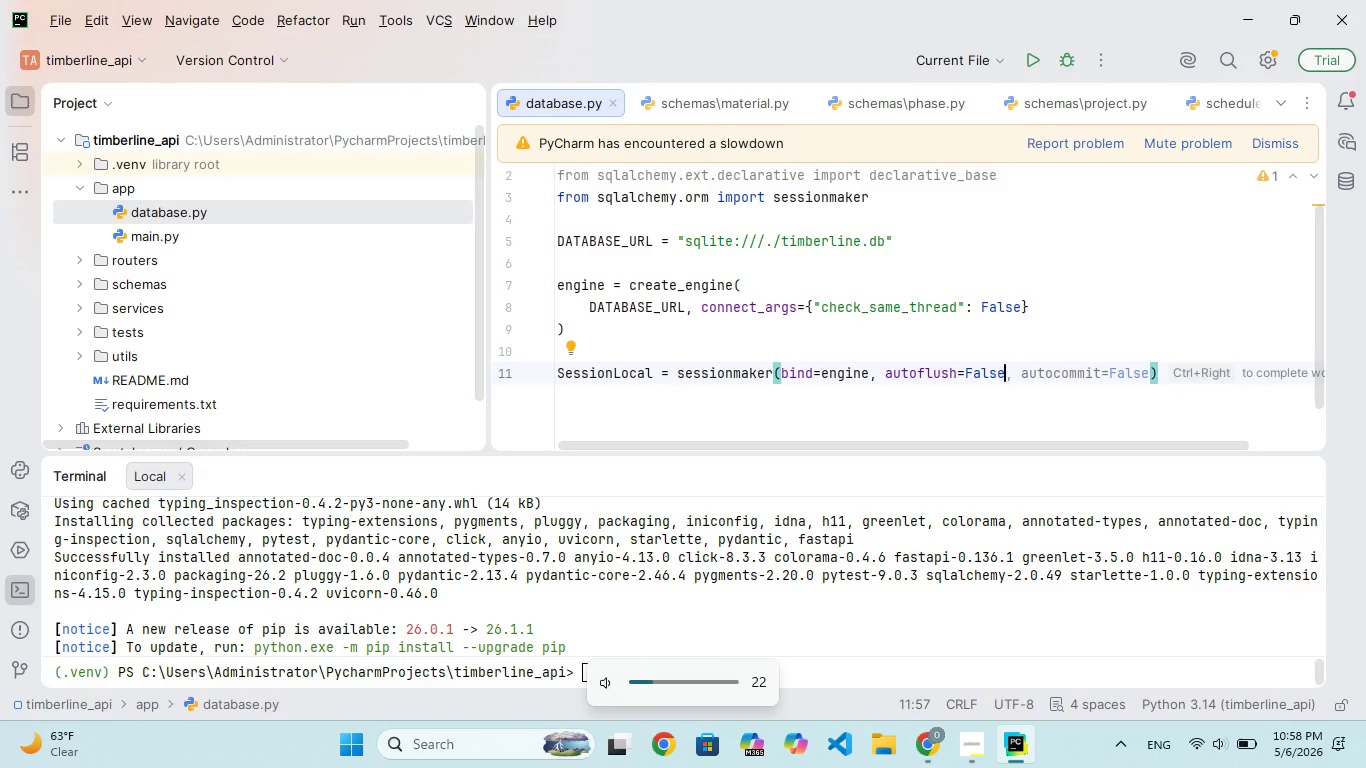 
key(VolumeDown)
 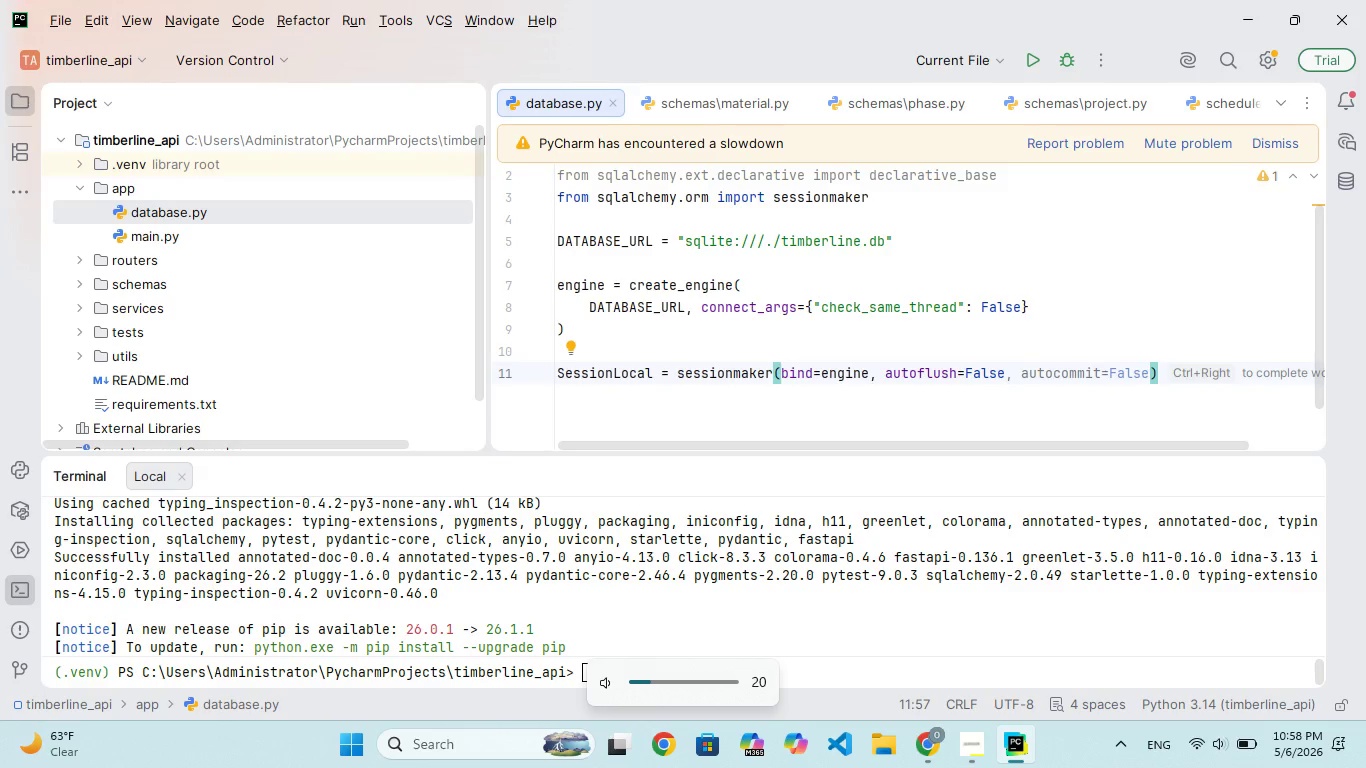 
key(VolumeDown)
 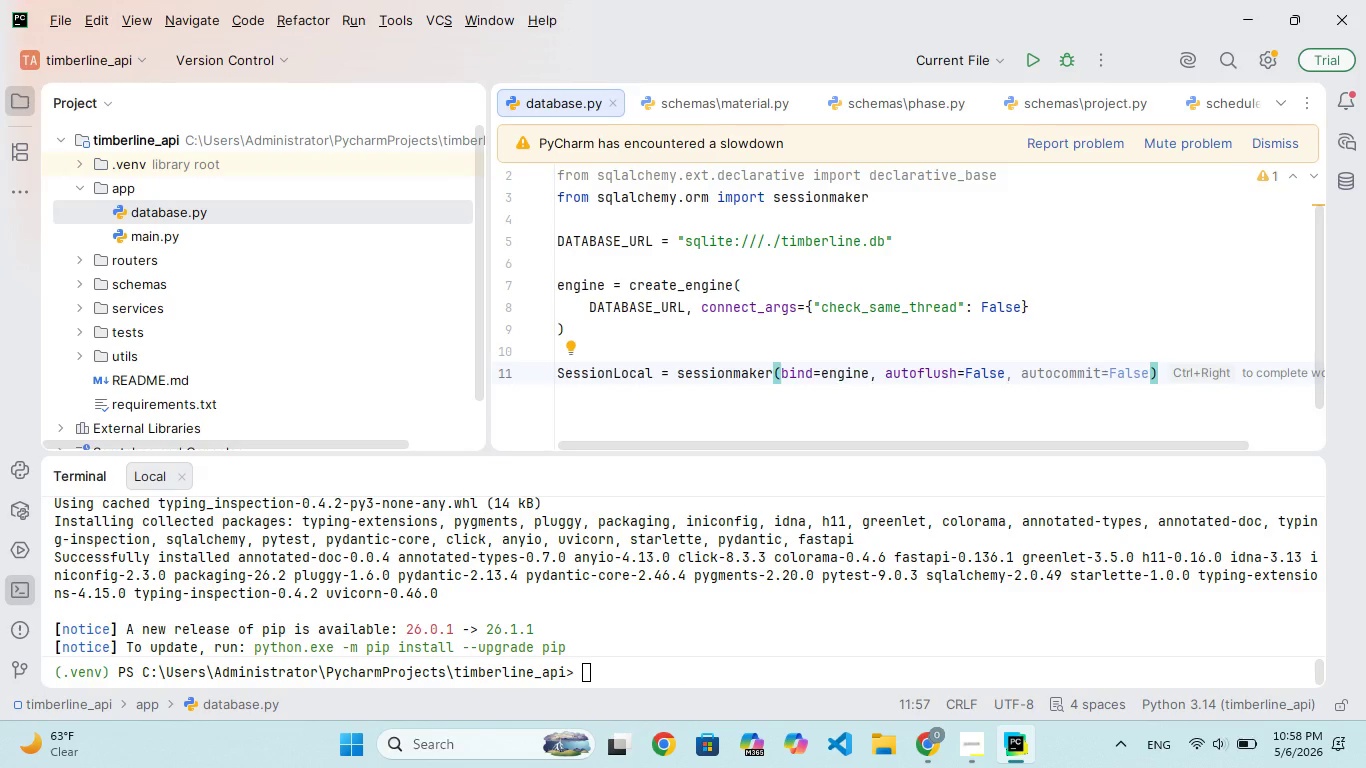 
type(, autocommit=False)
 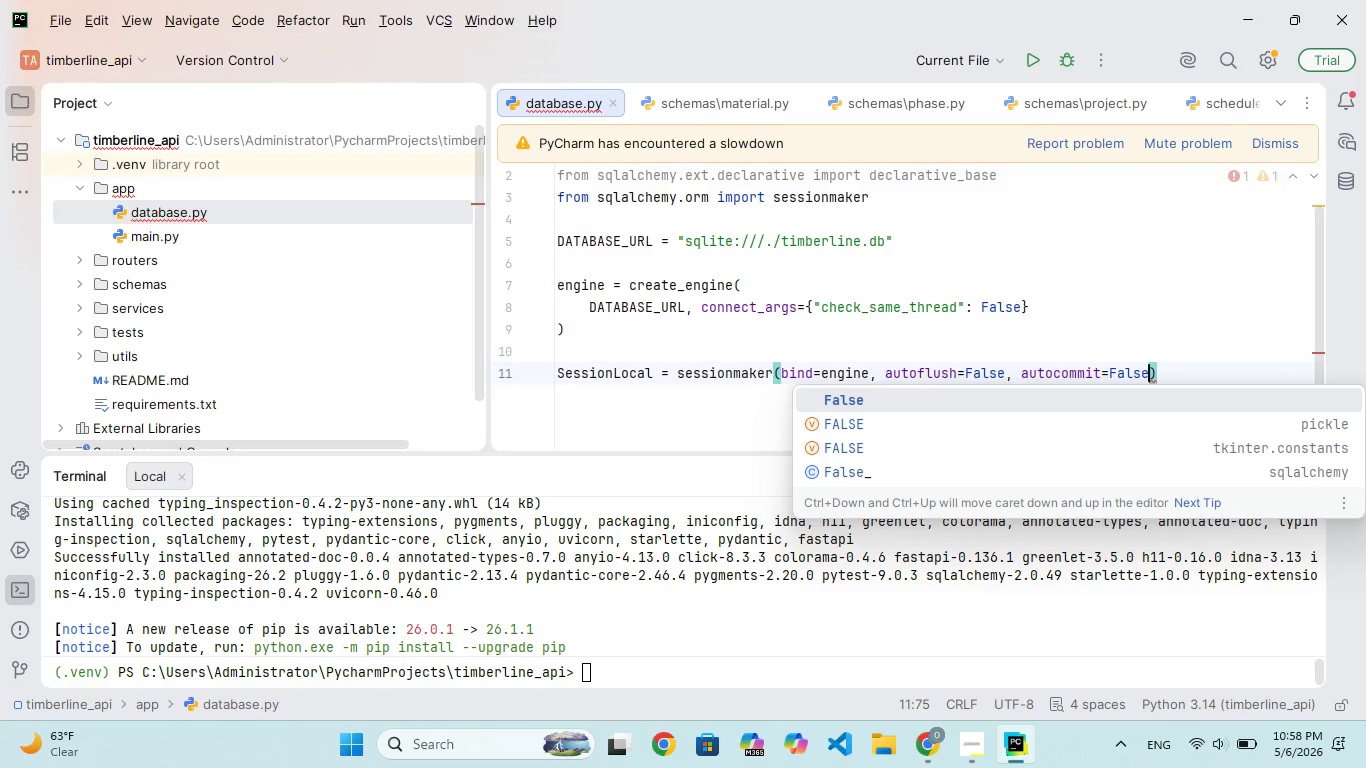 
wait(9.33)
 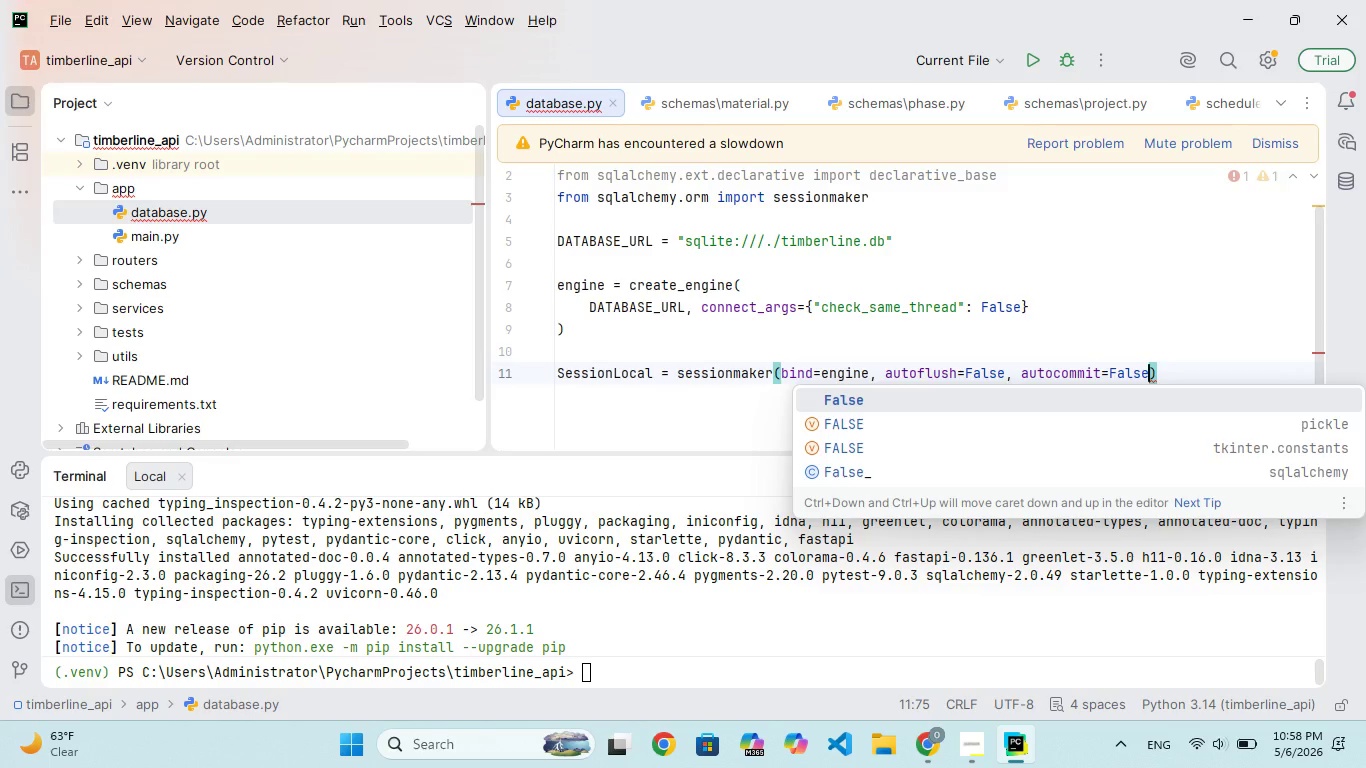 
key(ArrowRight)
 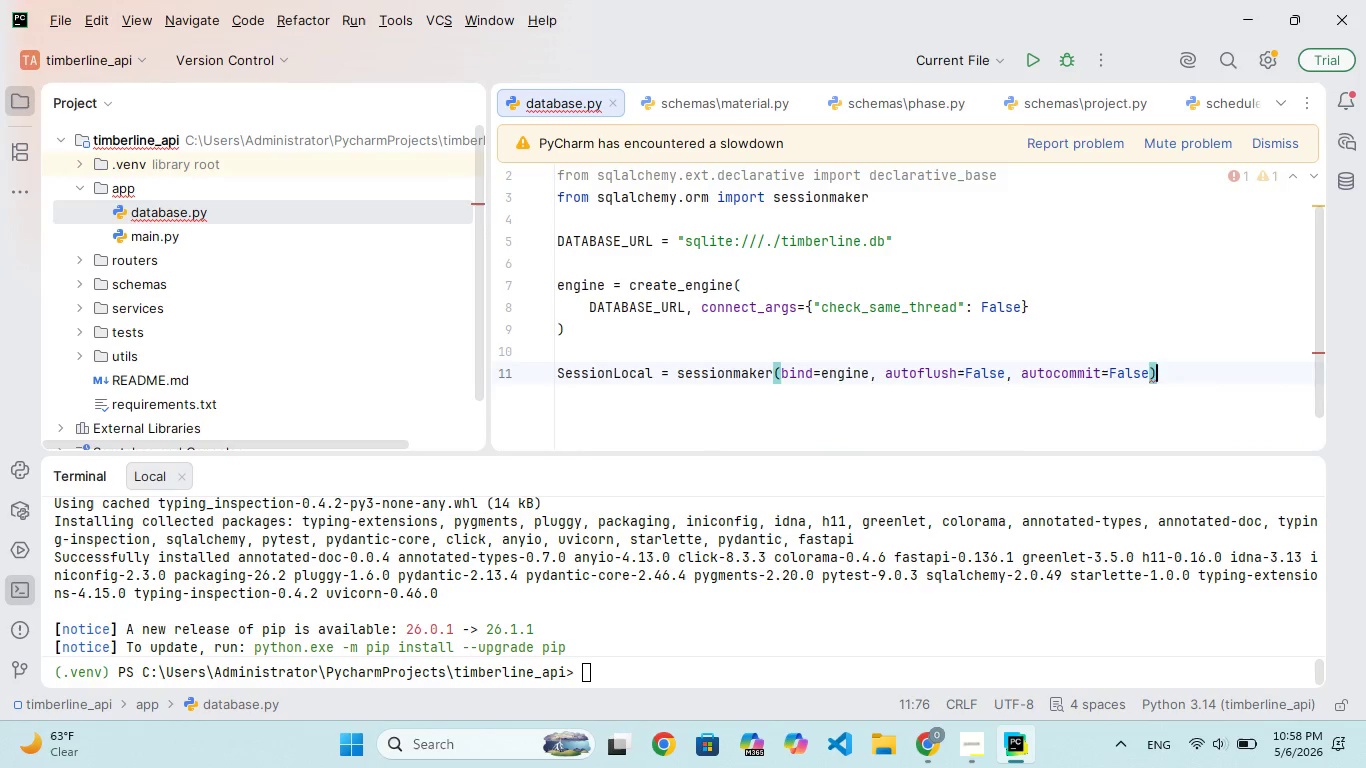 
key(Enter)
 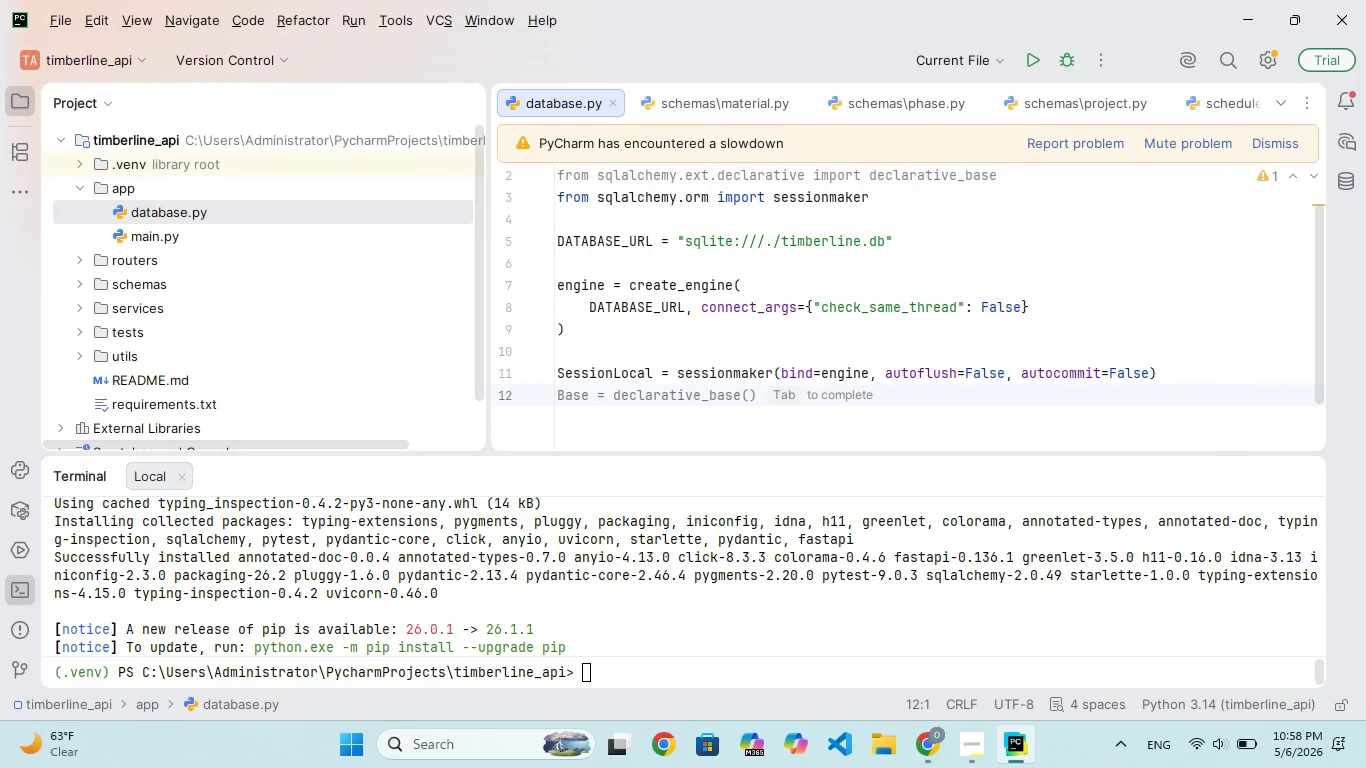 
key(Enter)
 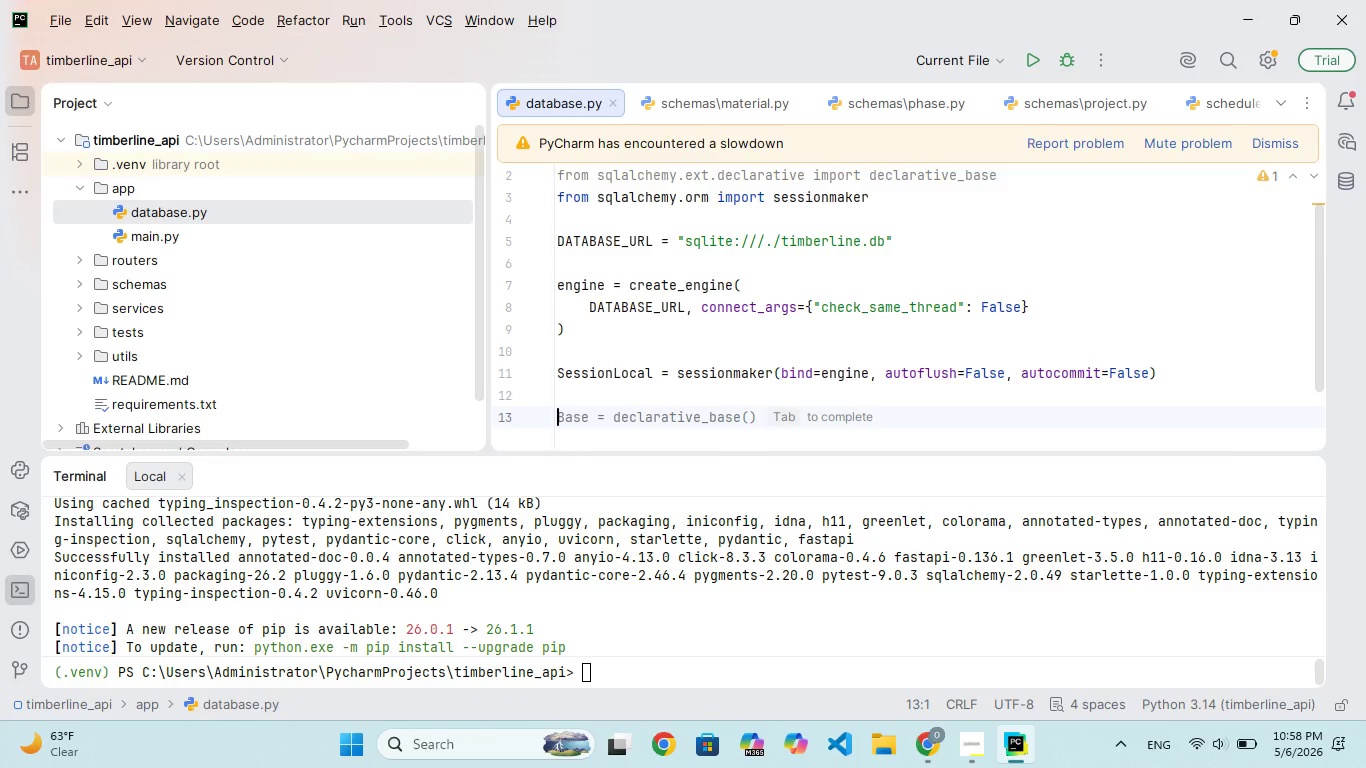 
type(Base = declarative_base()
 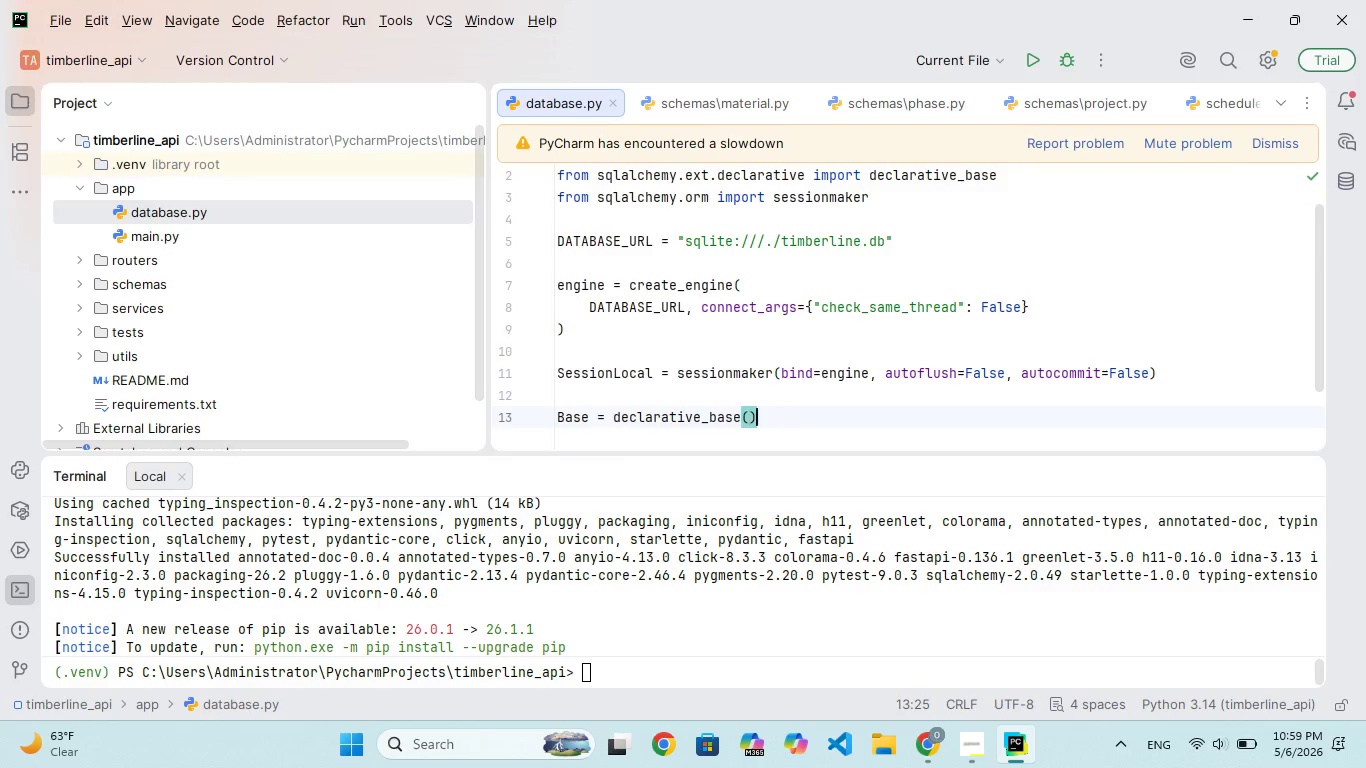 
key(ArrowRight)
 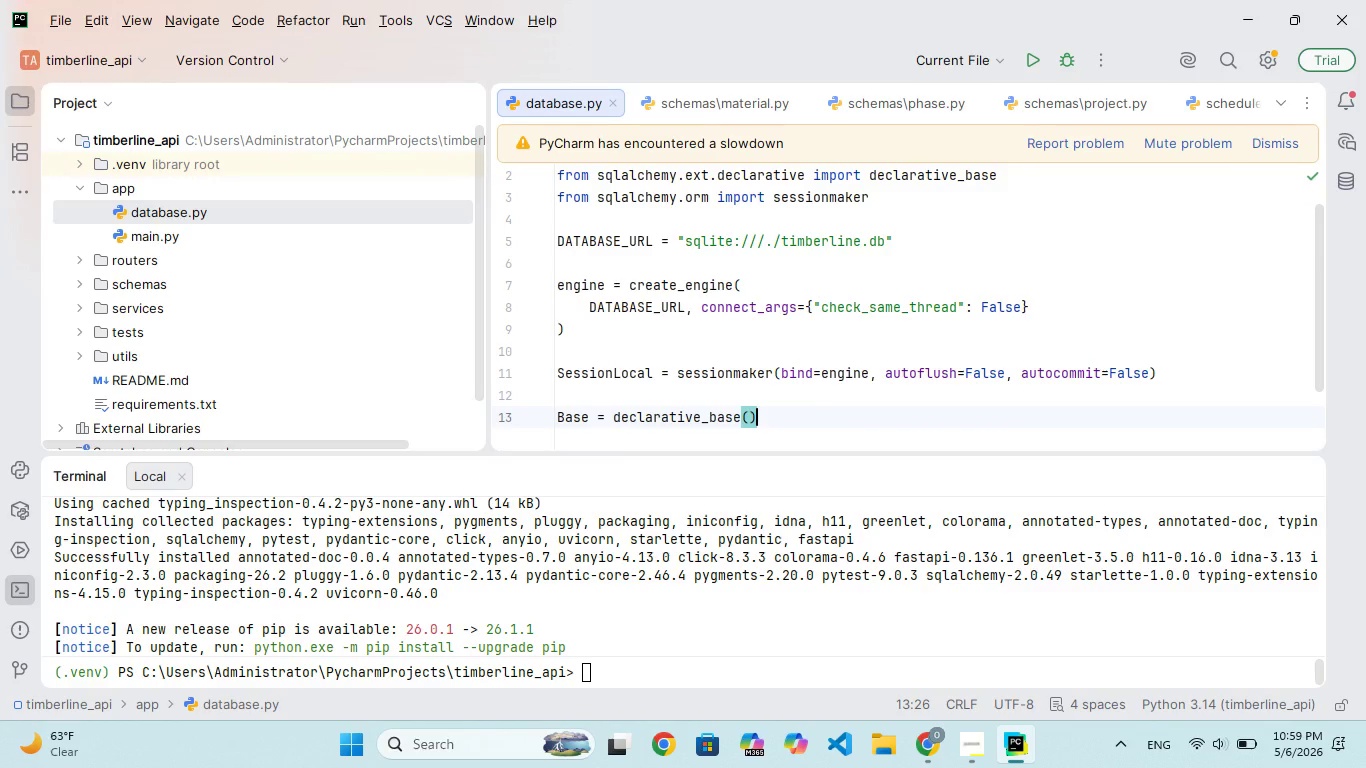 
key(Enter)
 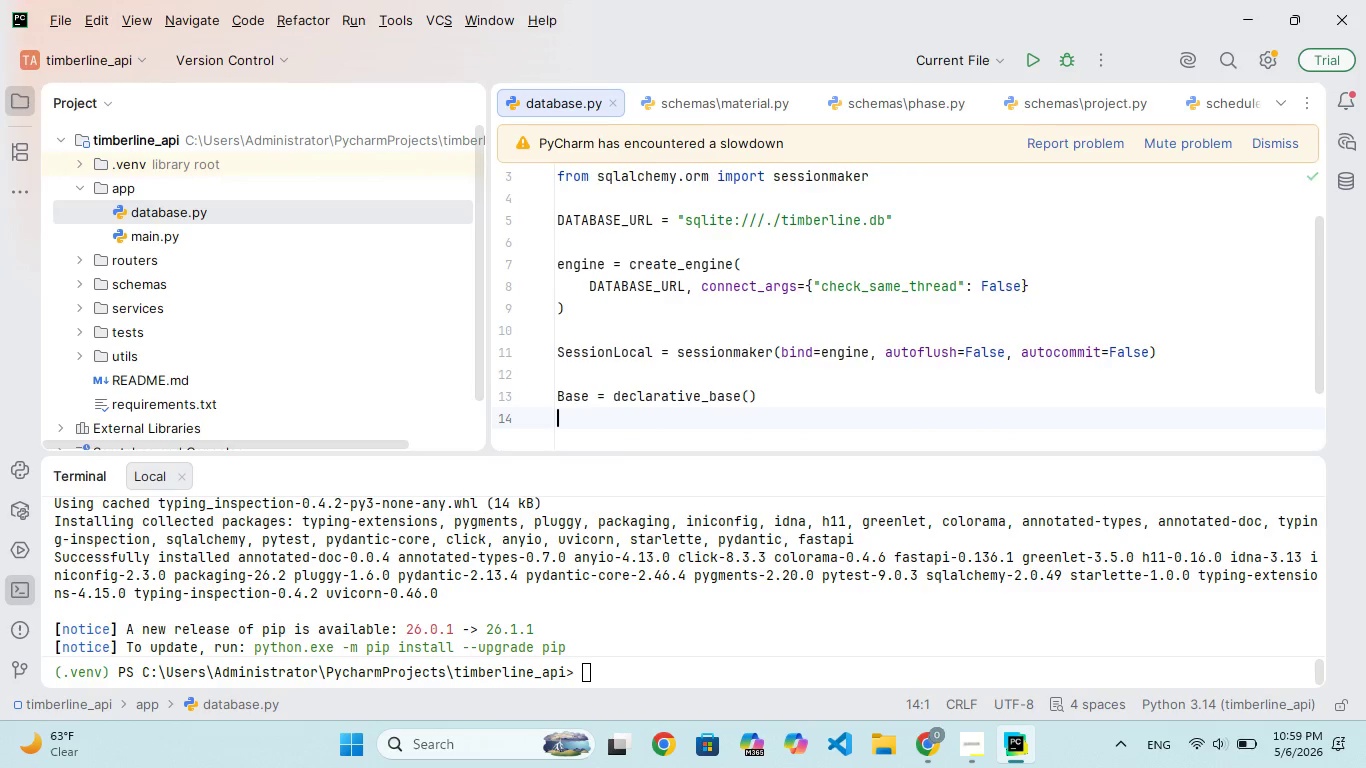 
key(Enter)
 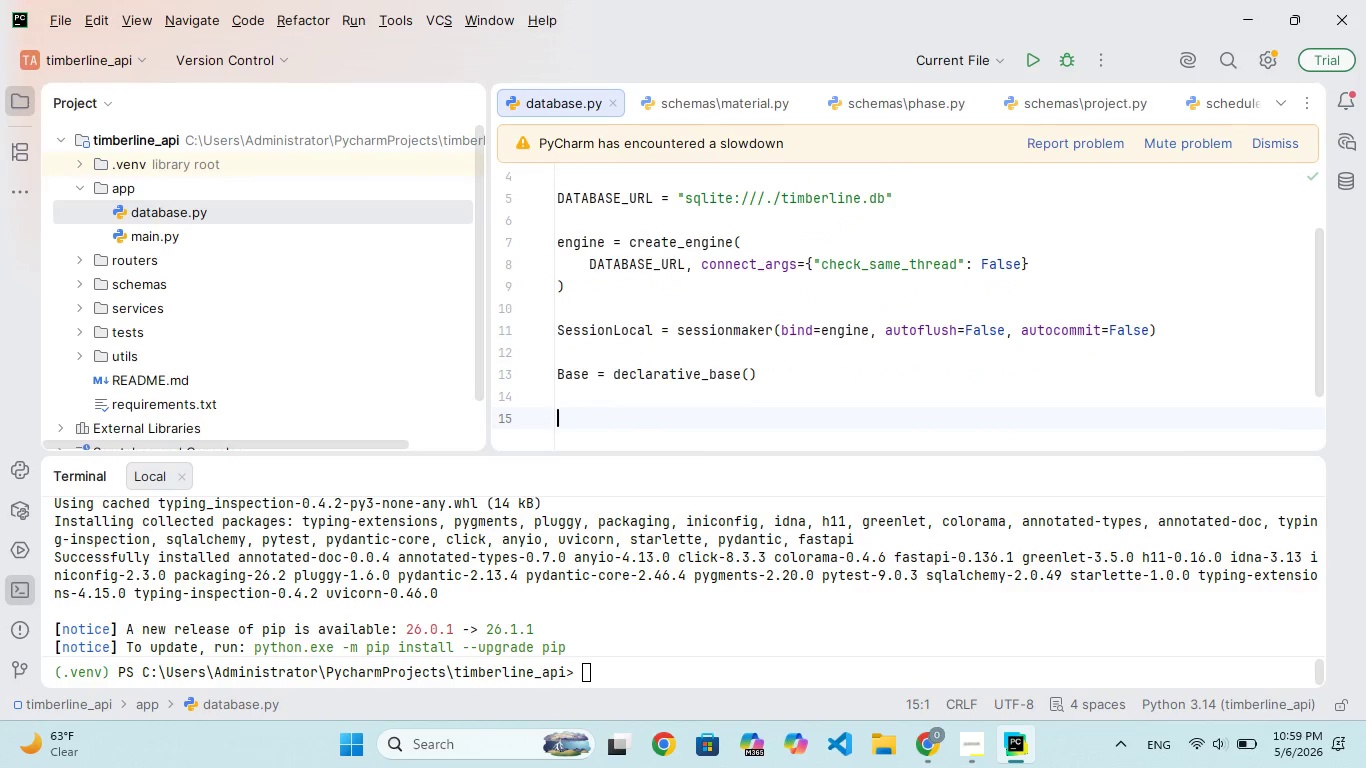 
key(Enter)
 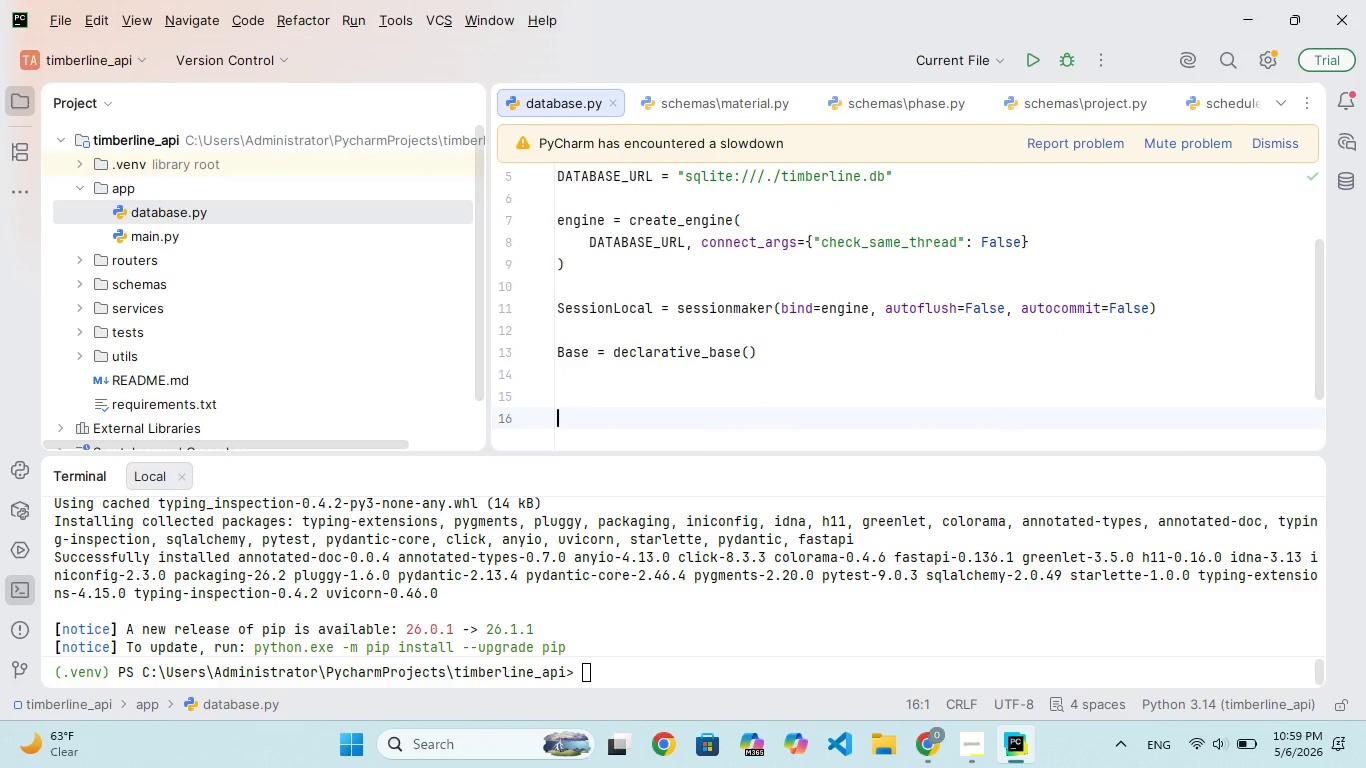 
type(def gt_db()
 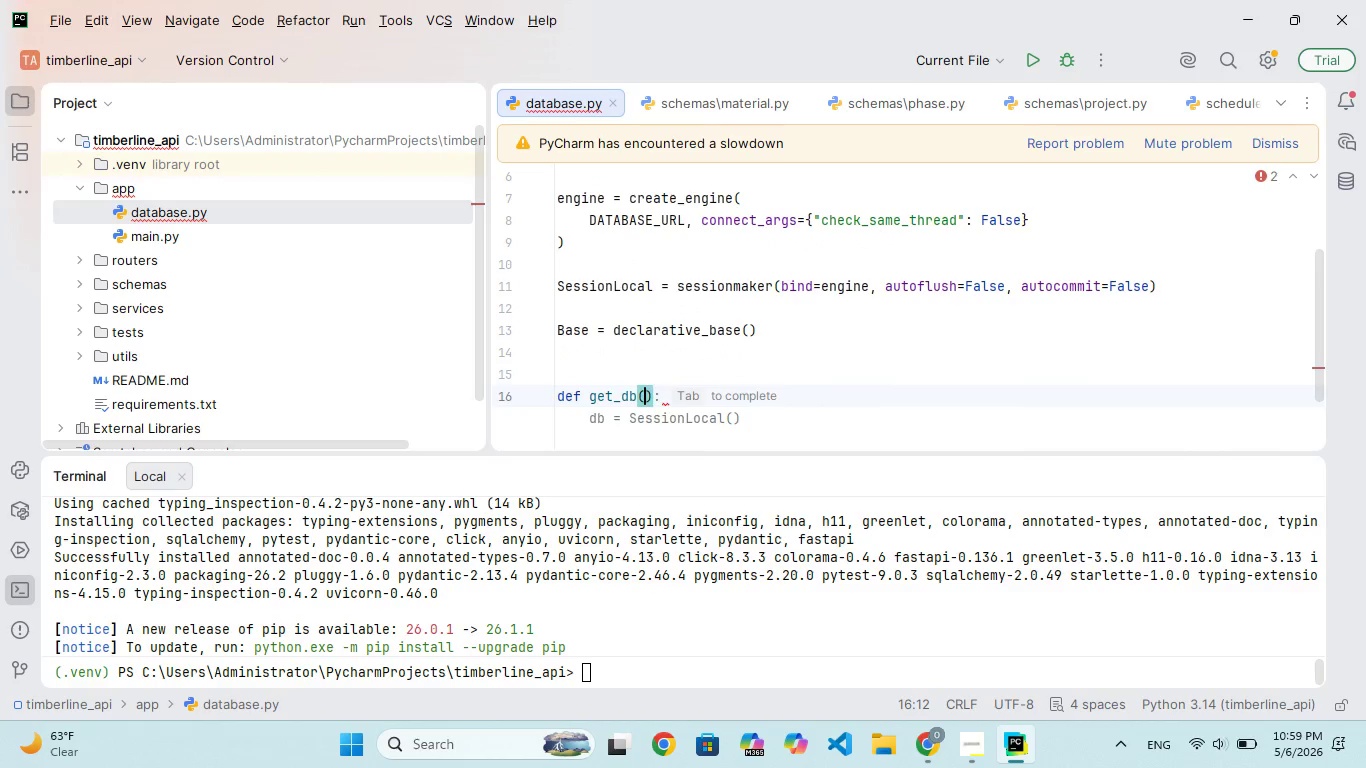 
key(ArrowRight)
 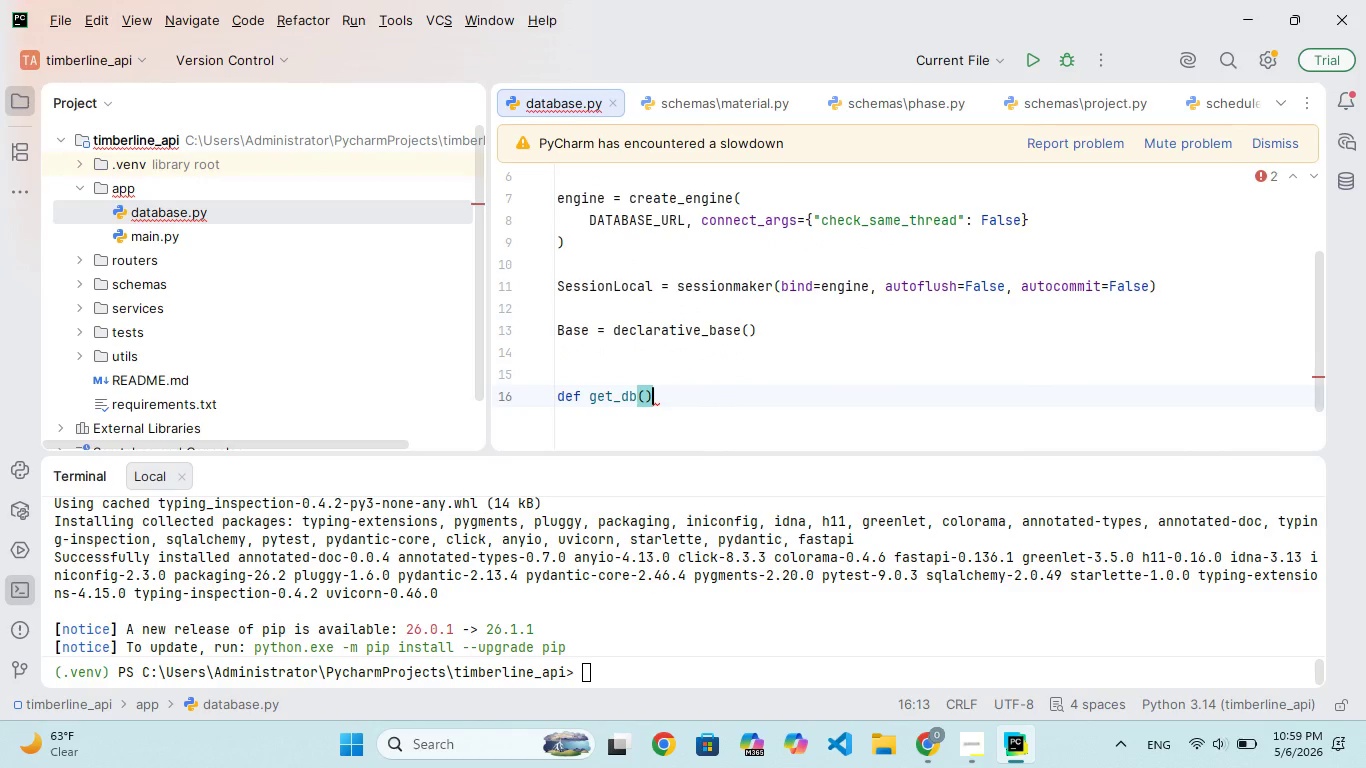 
key(Shift+Semicolon)
 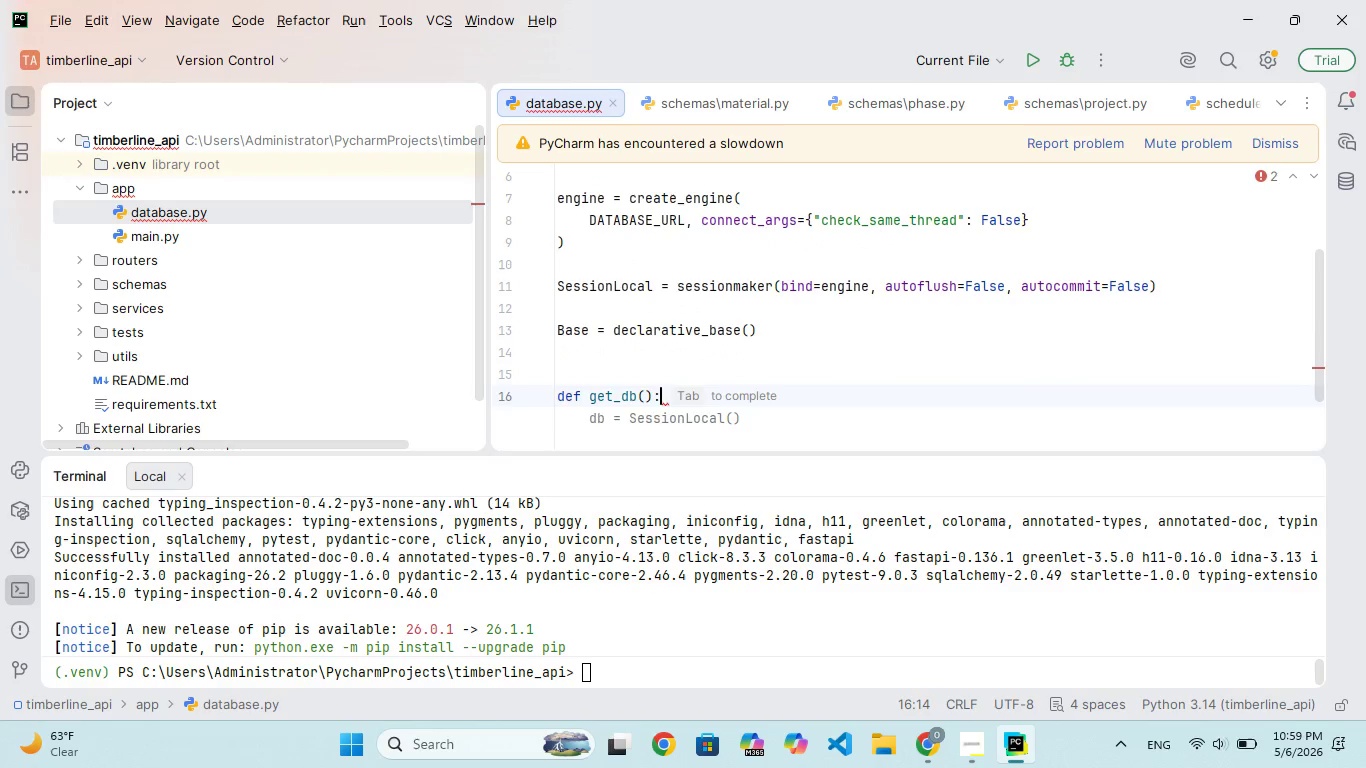 
key(Enter)
 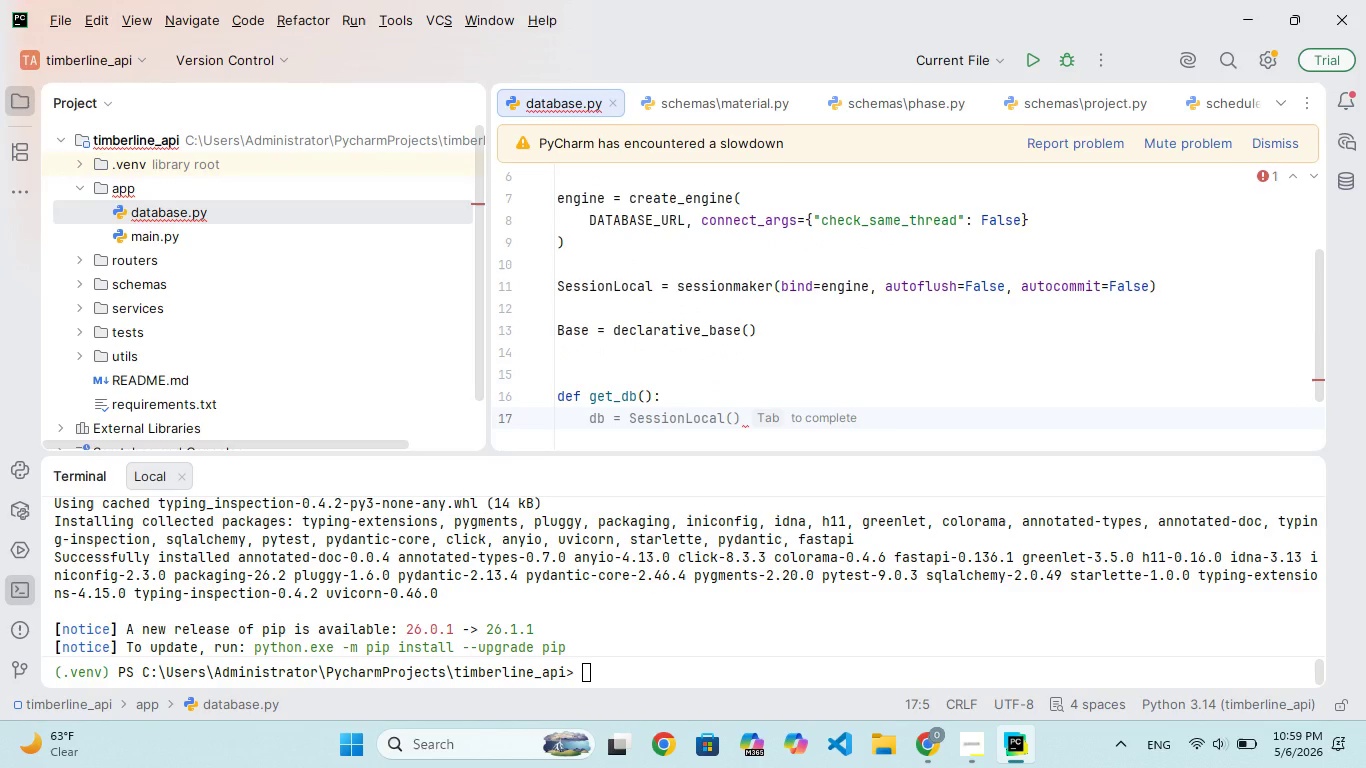 
type(db = SessionLocal()
 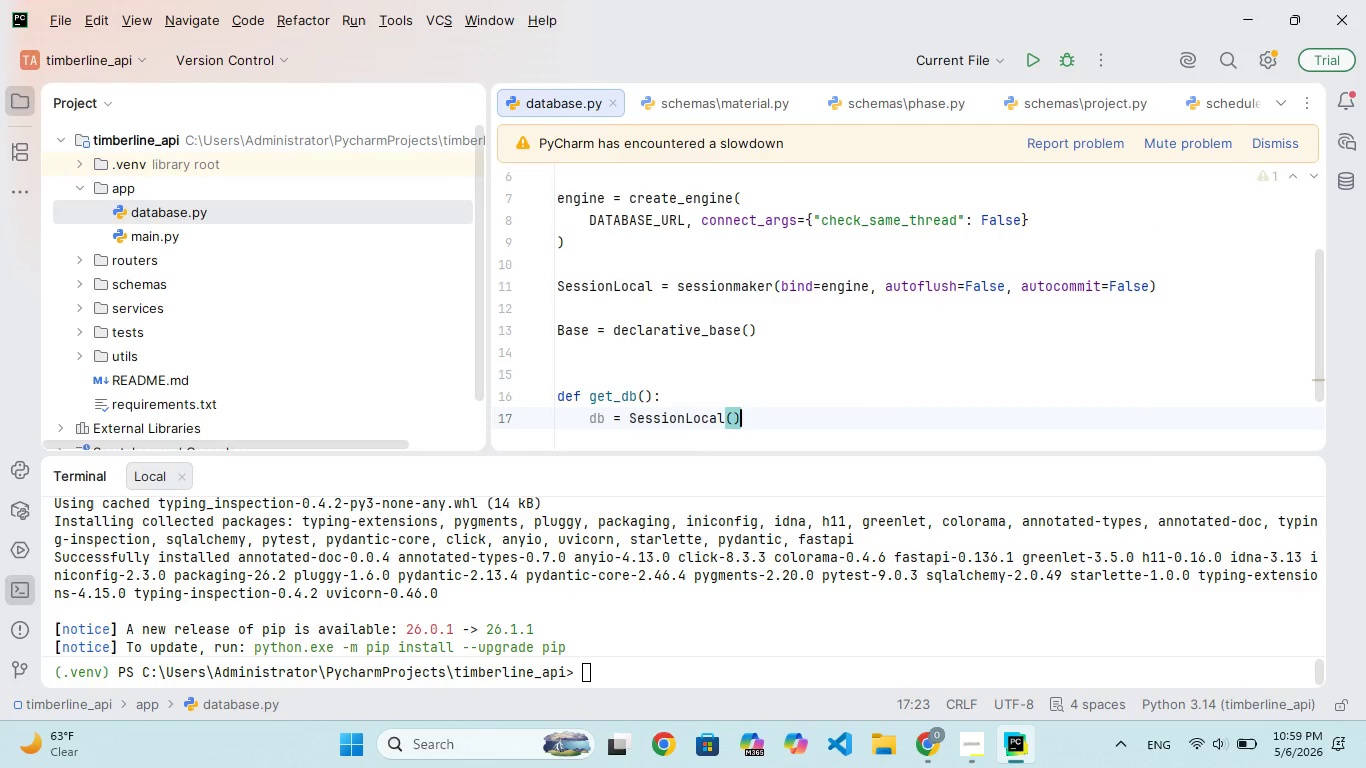 
key(ArrowRight)
 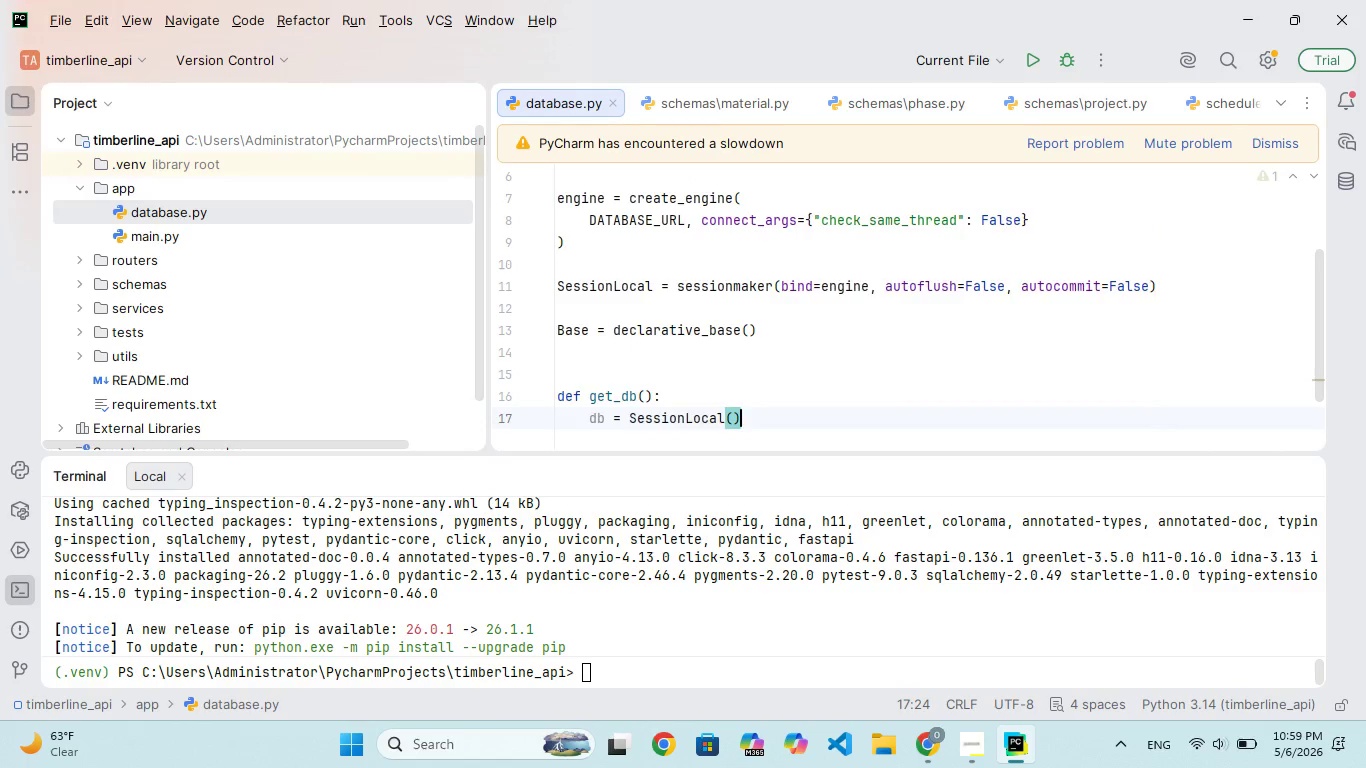 
key(Enter)
 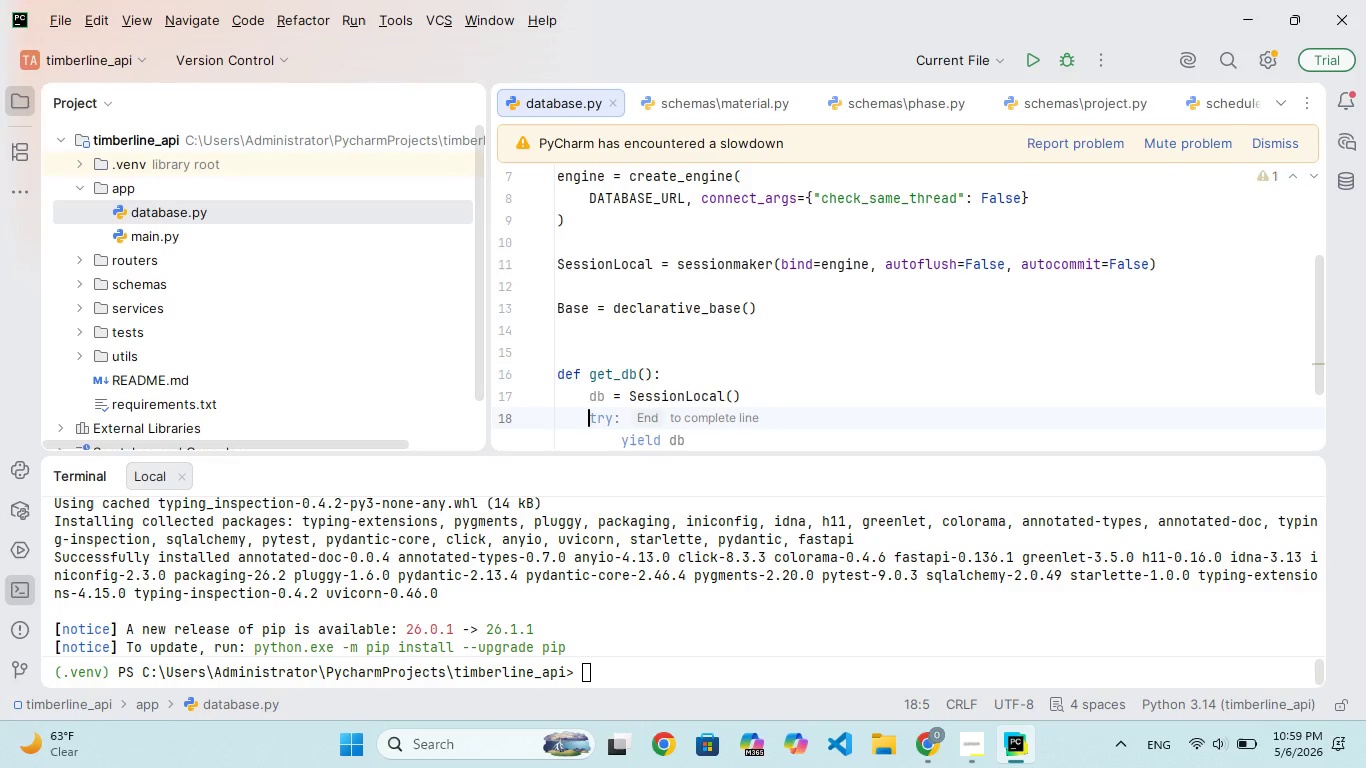 
type(try:)
 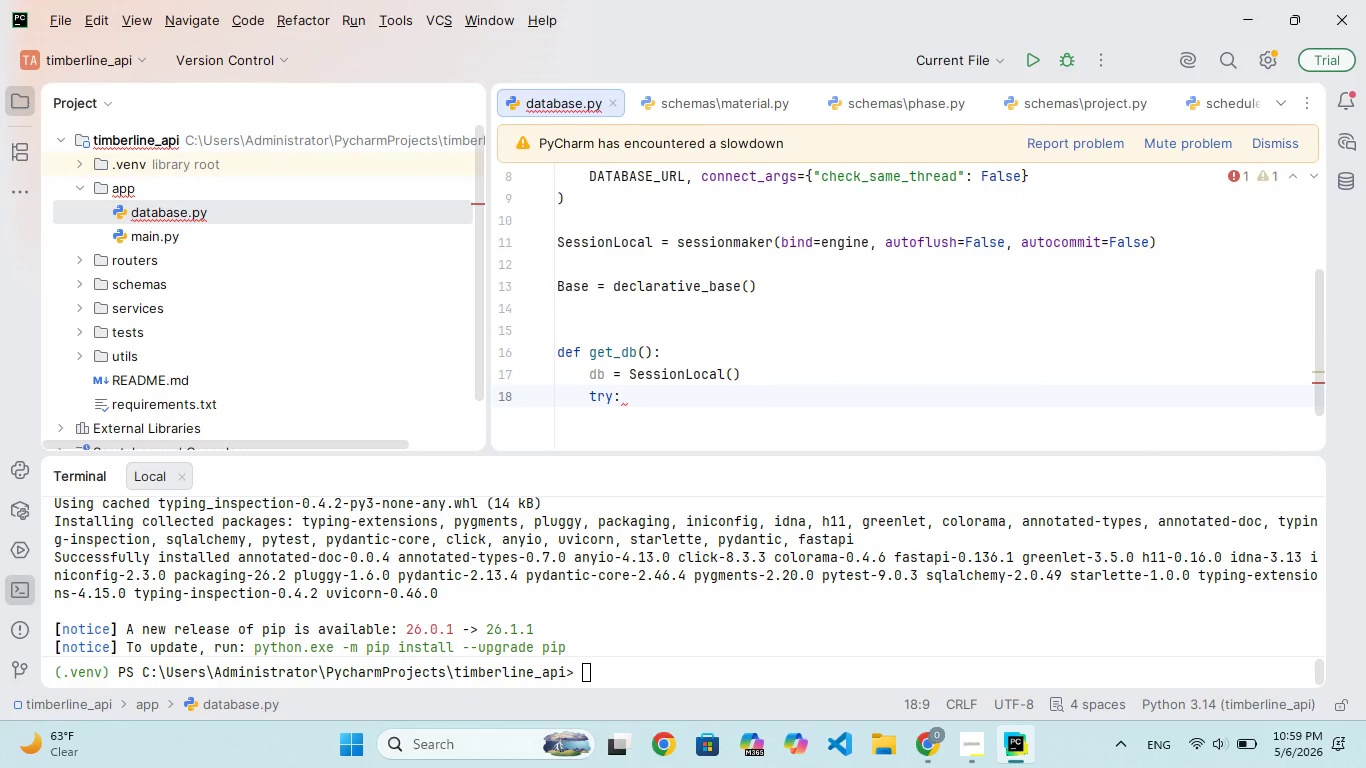 
key(Enter)
 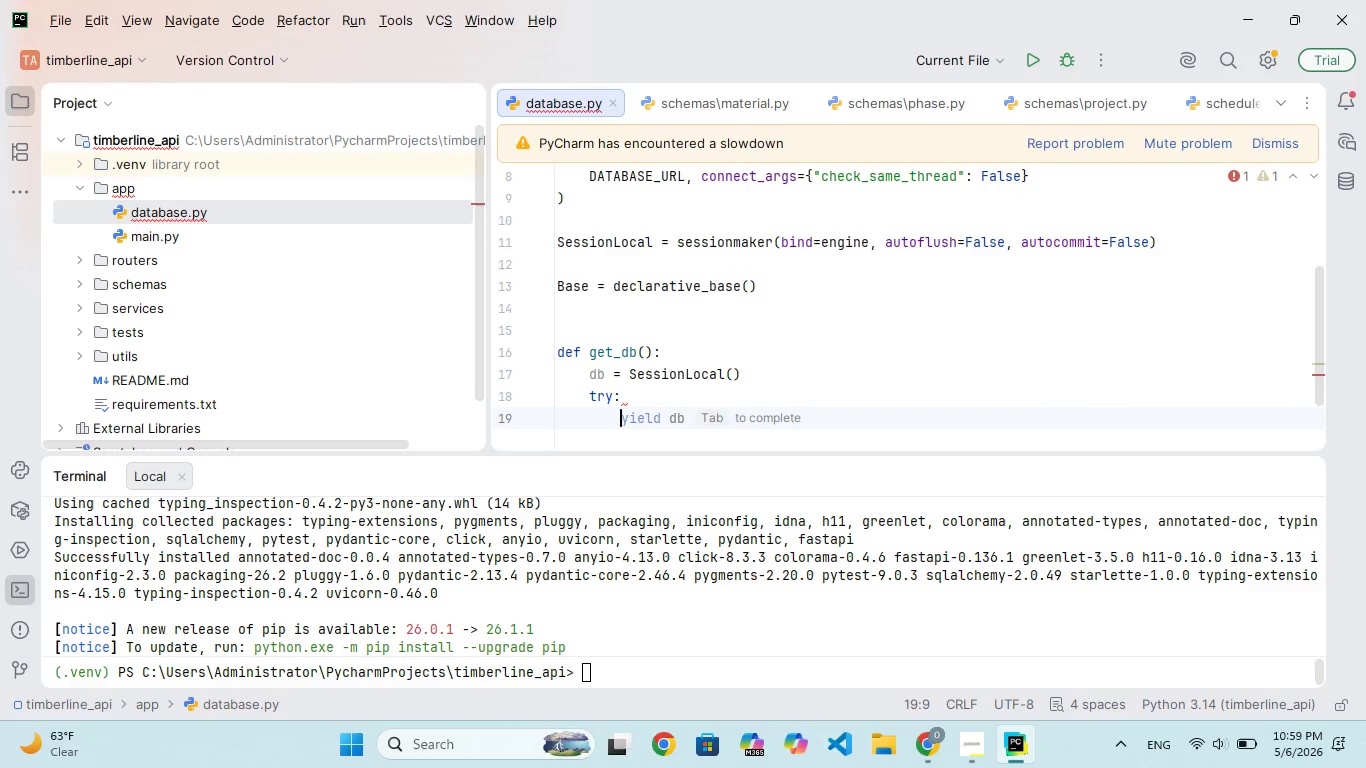 
type(yield)
 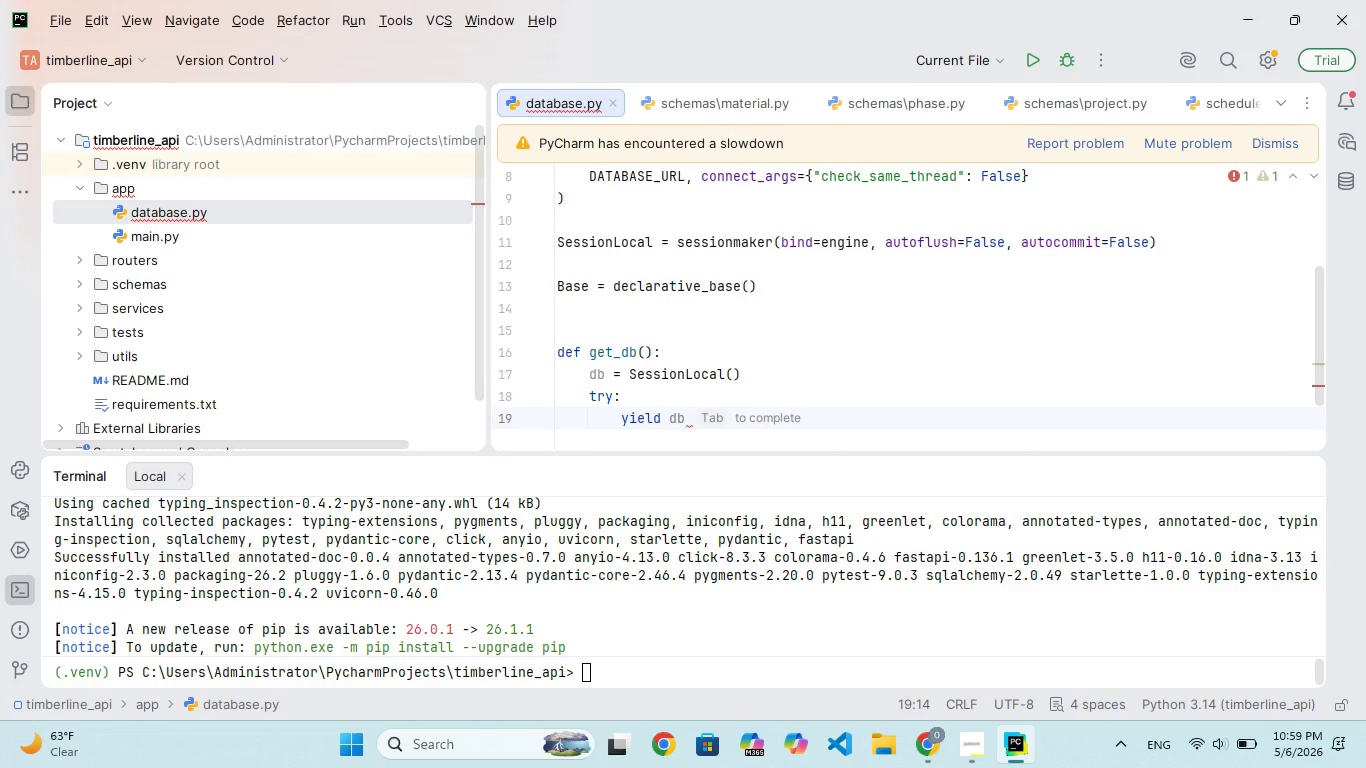 
wait(14.39)
 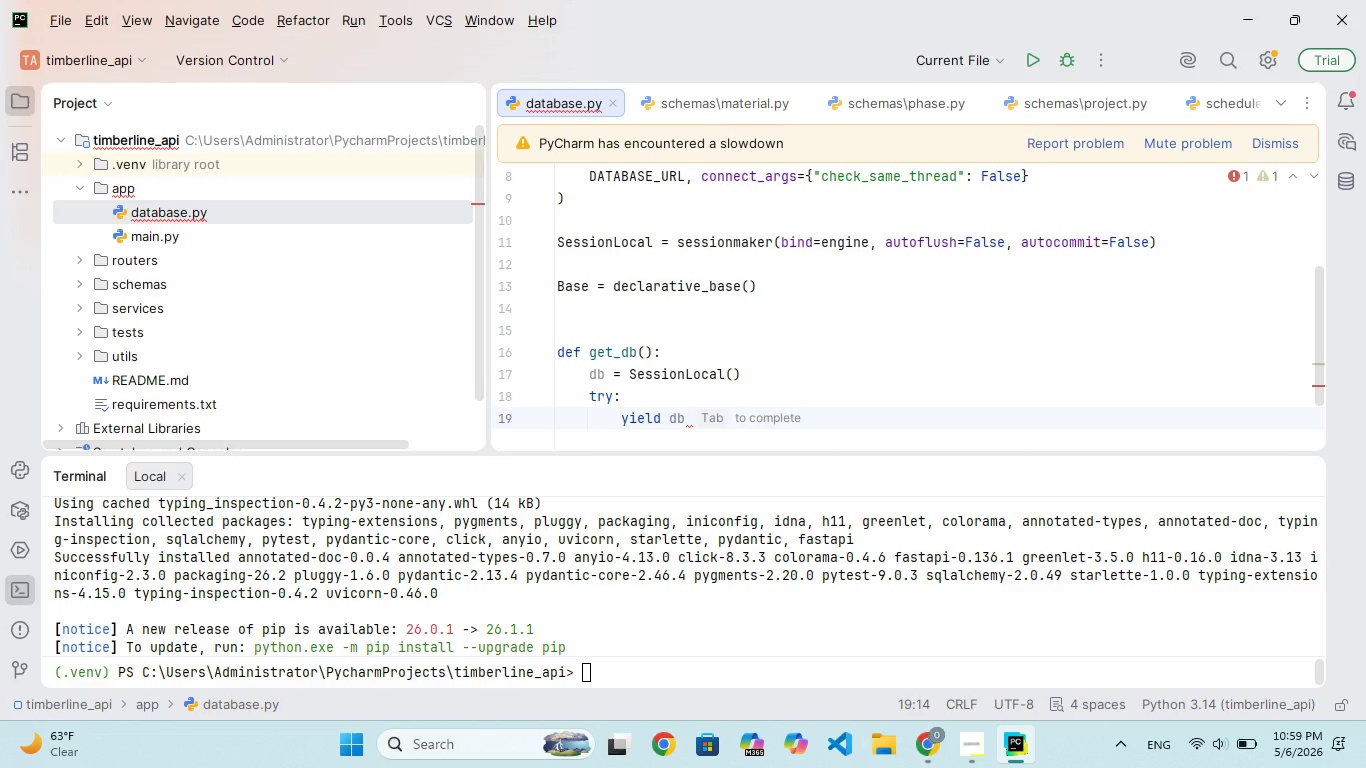 
type( db)
 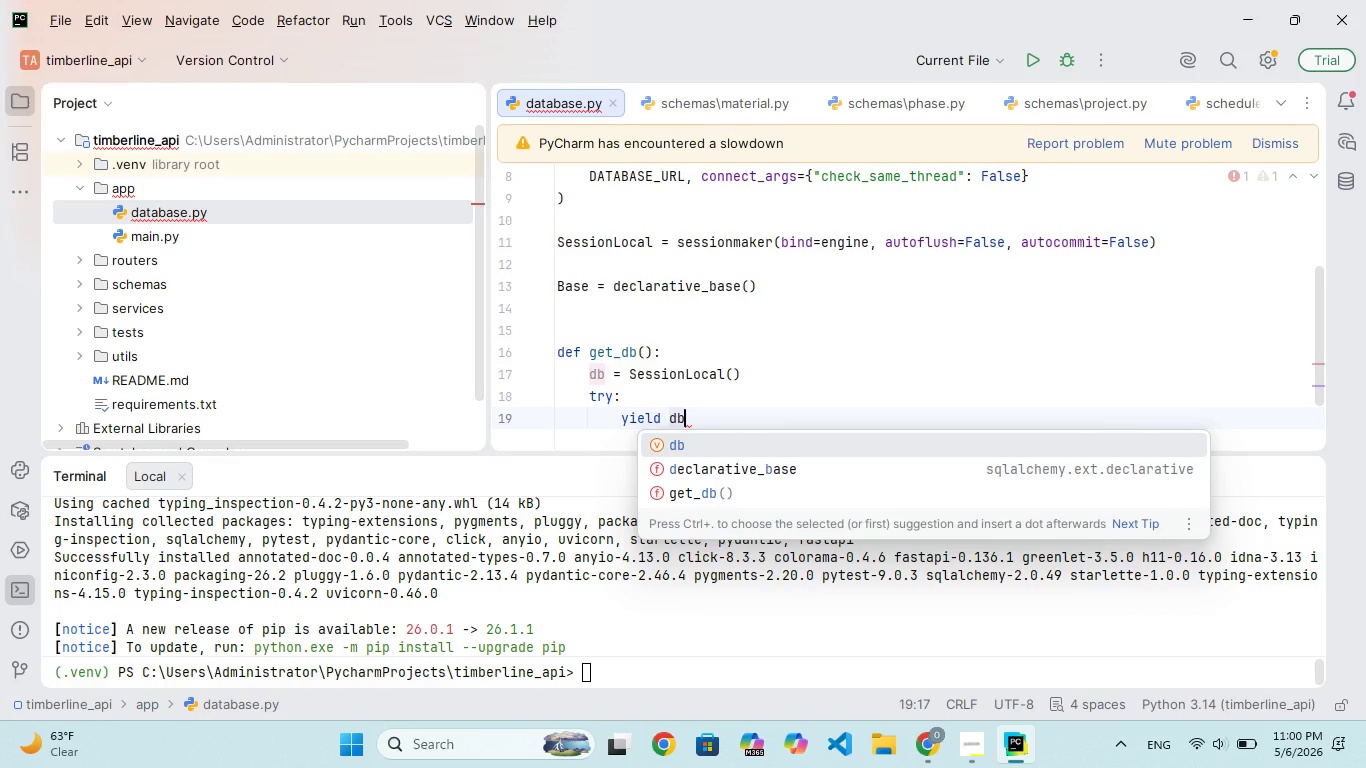 
wait(44.73)
 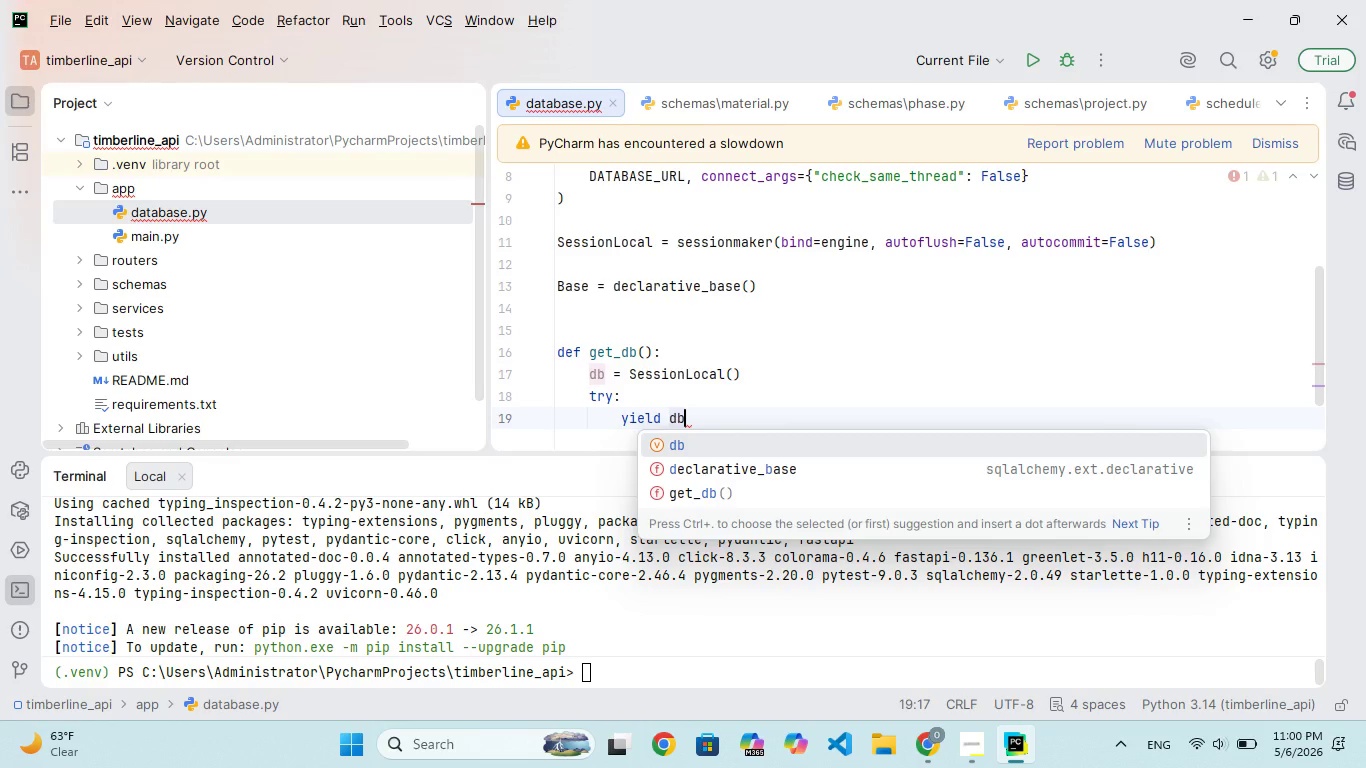 
key(Enter)
 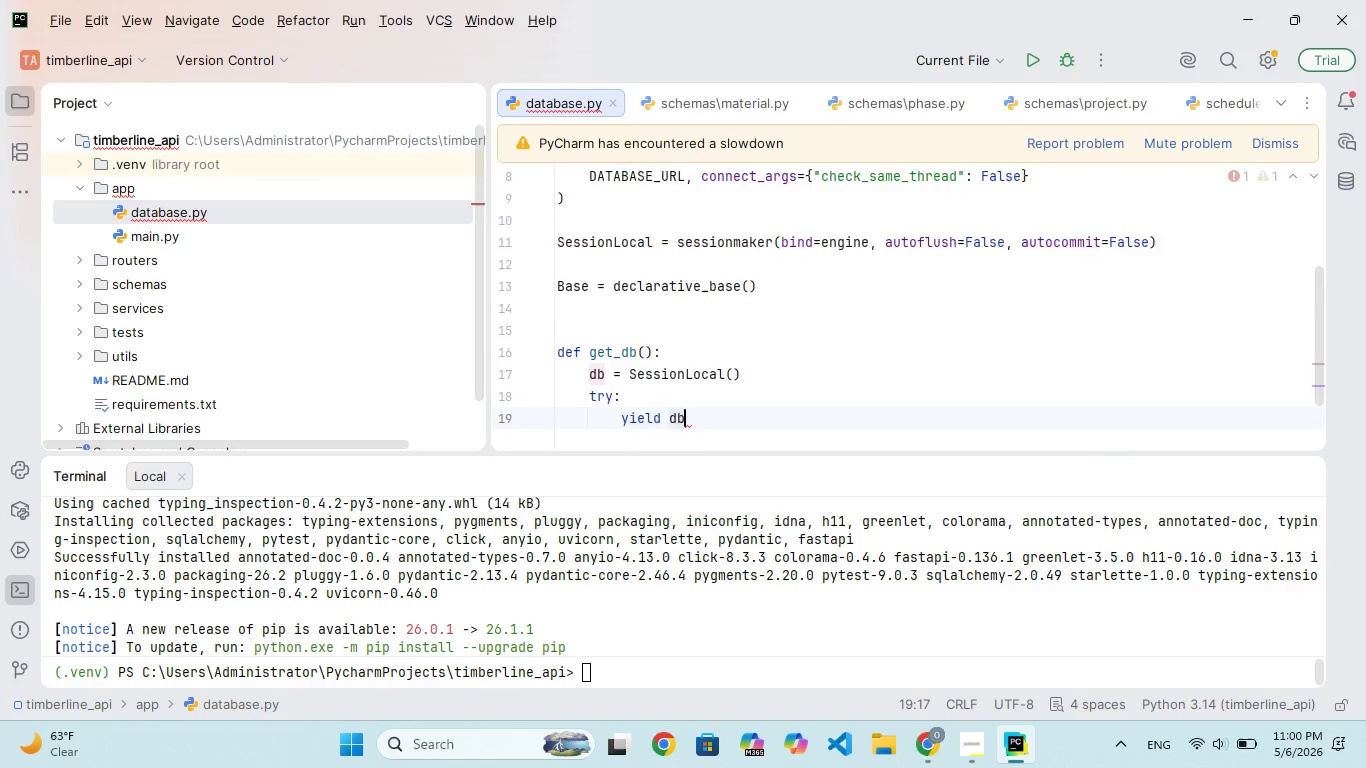 
key(Enter)
 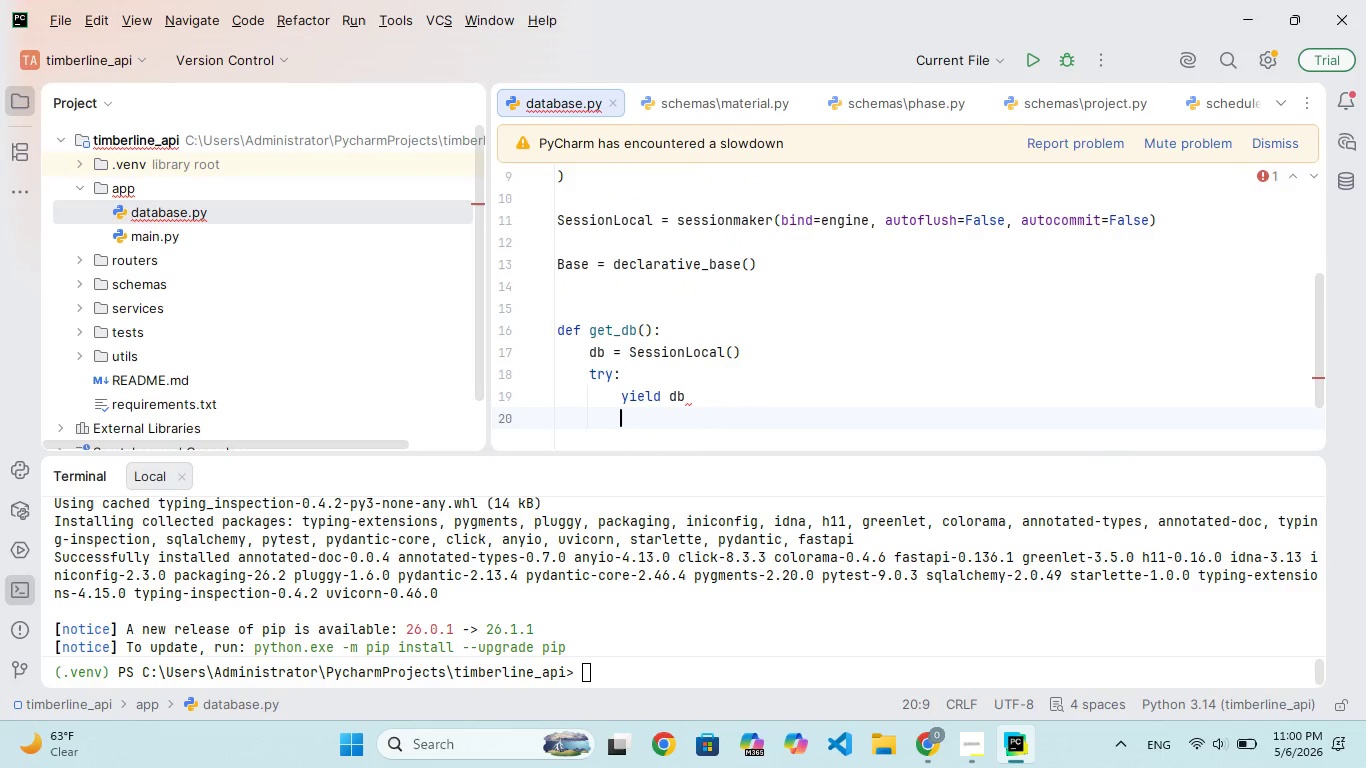 
key(Backspace)
type(finally:)
 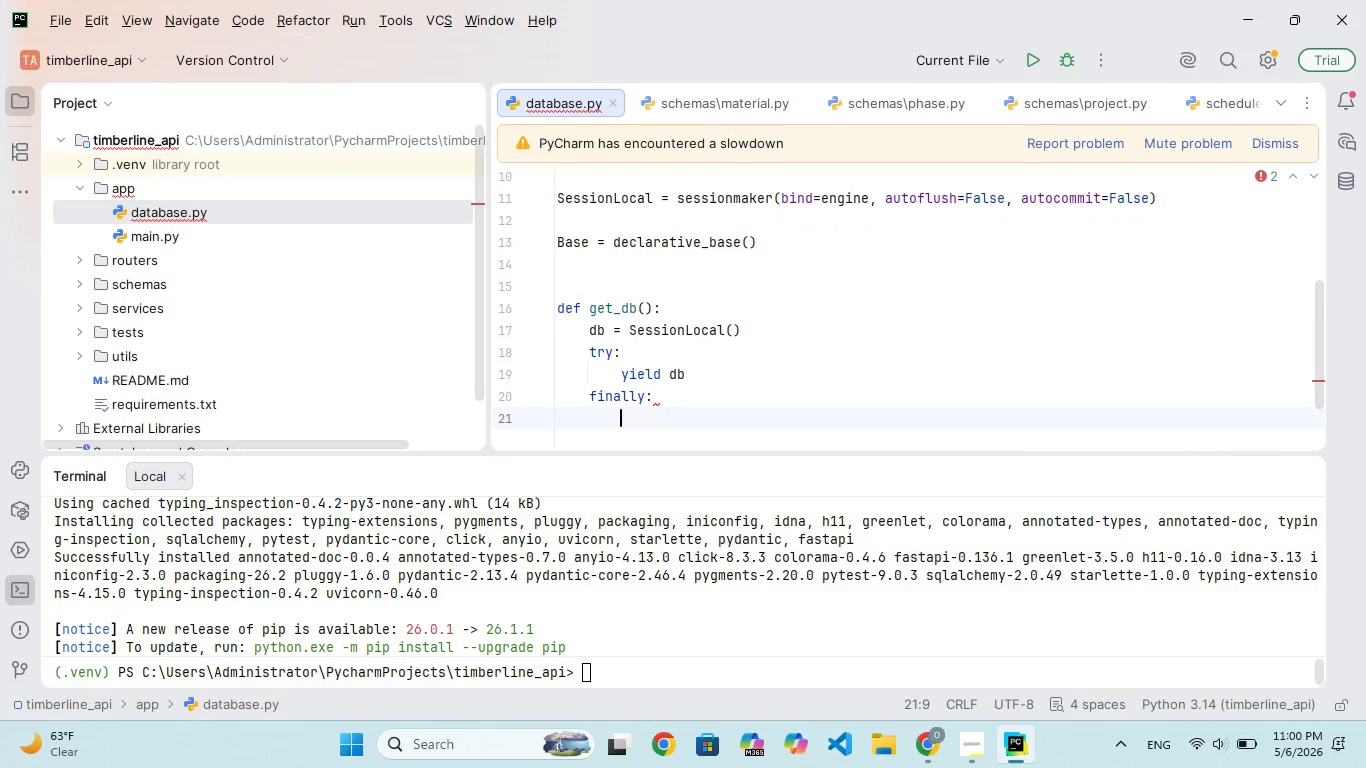 
 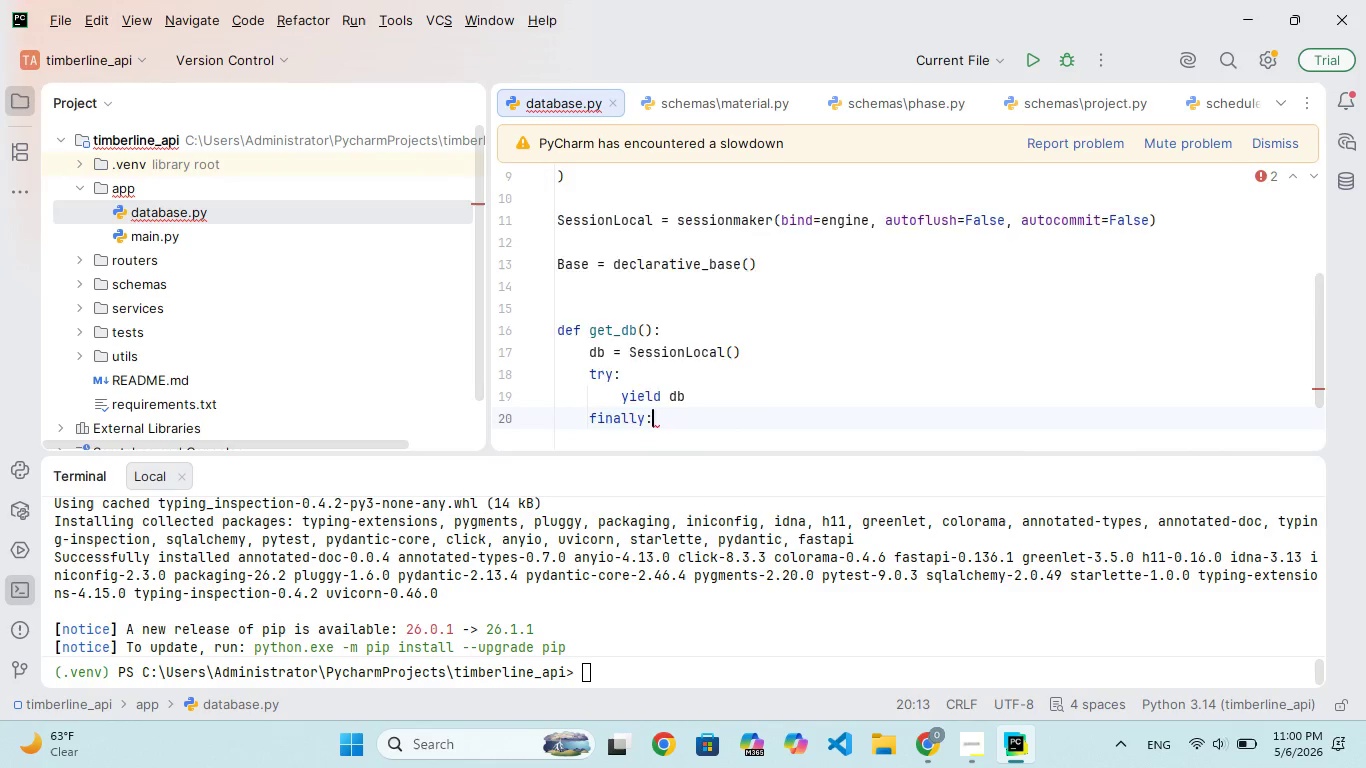 
key(Enter)
 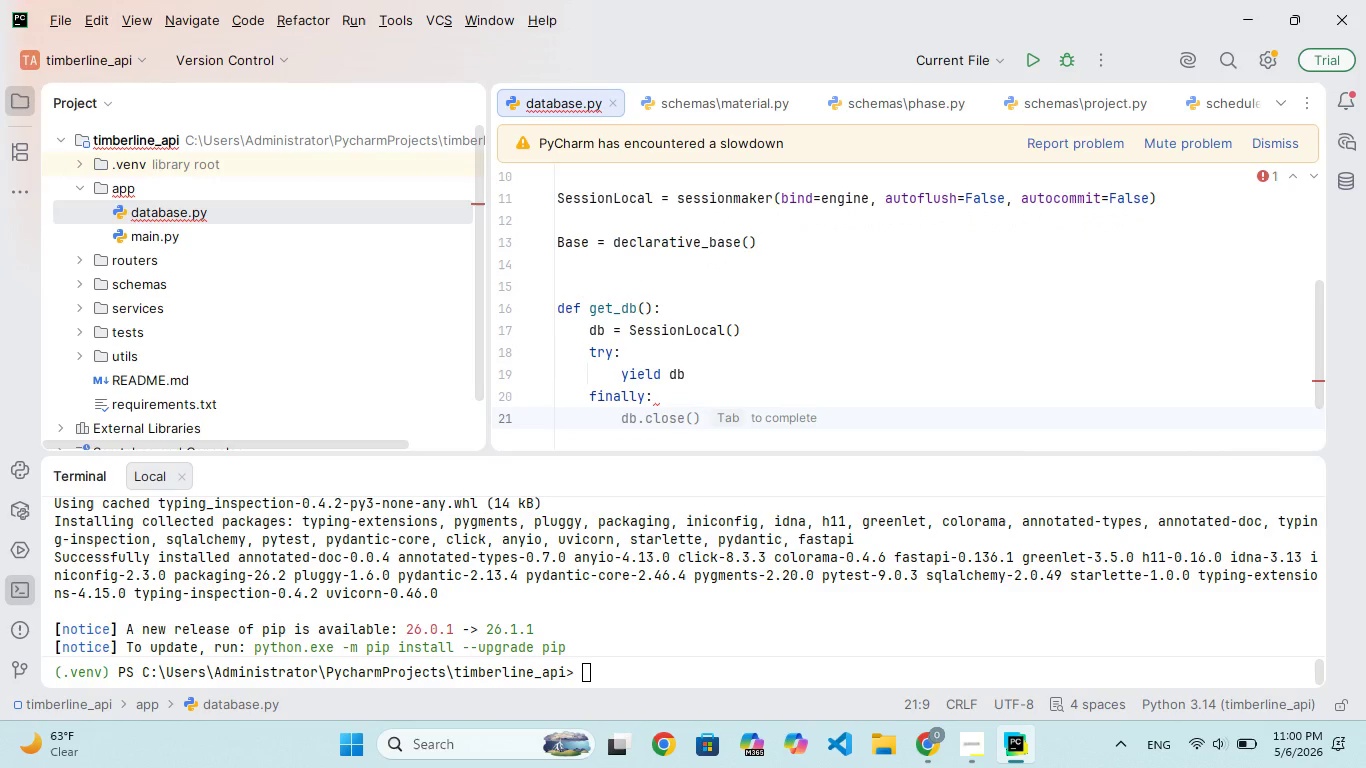 
type(db.cloe)
 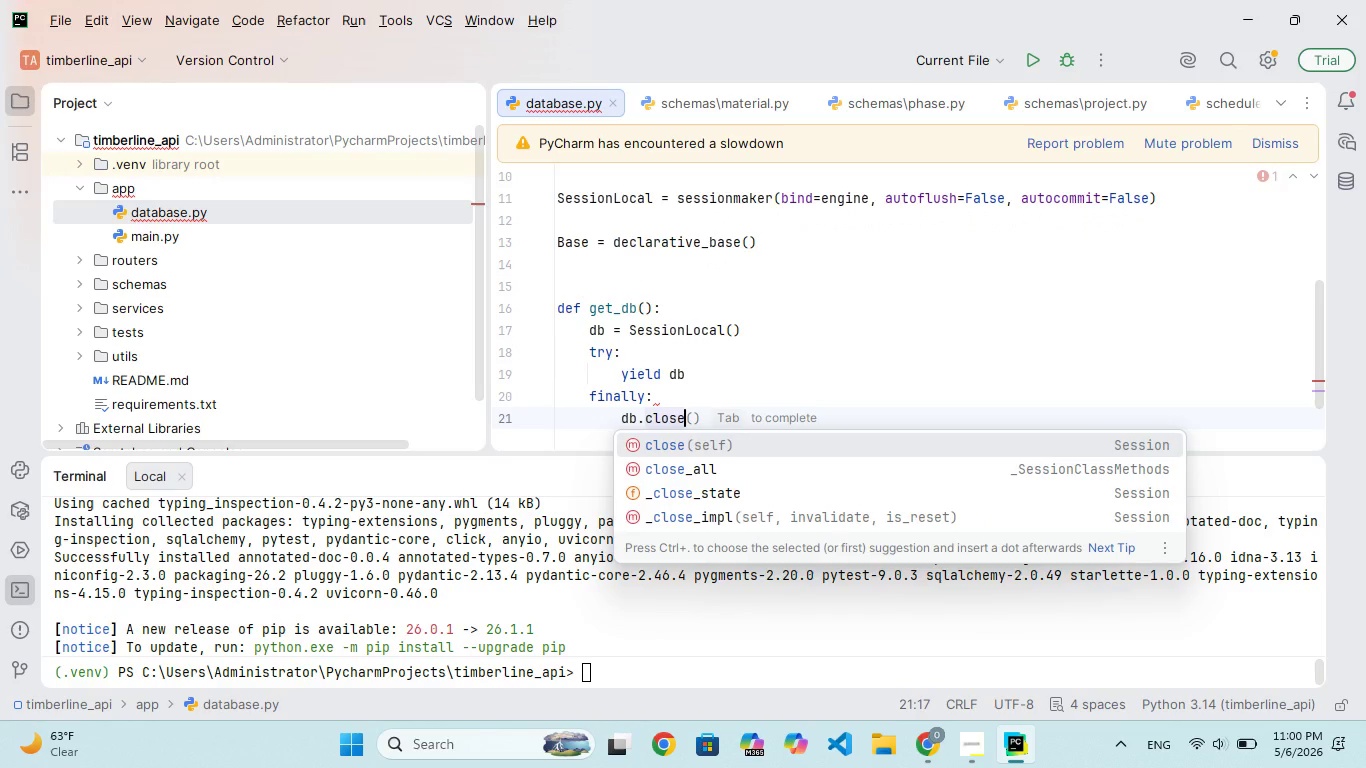 
hold_key(key=S, duration=0.41)
 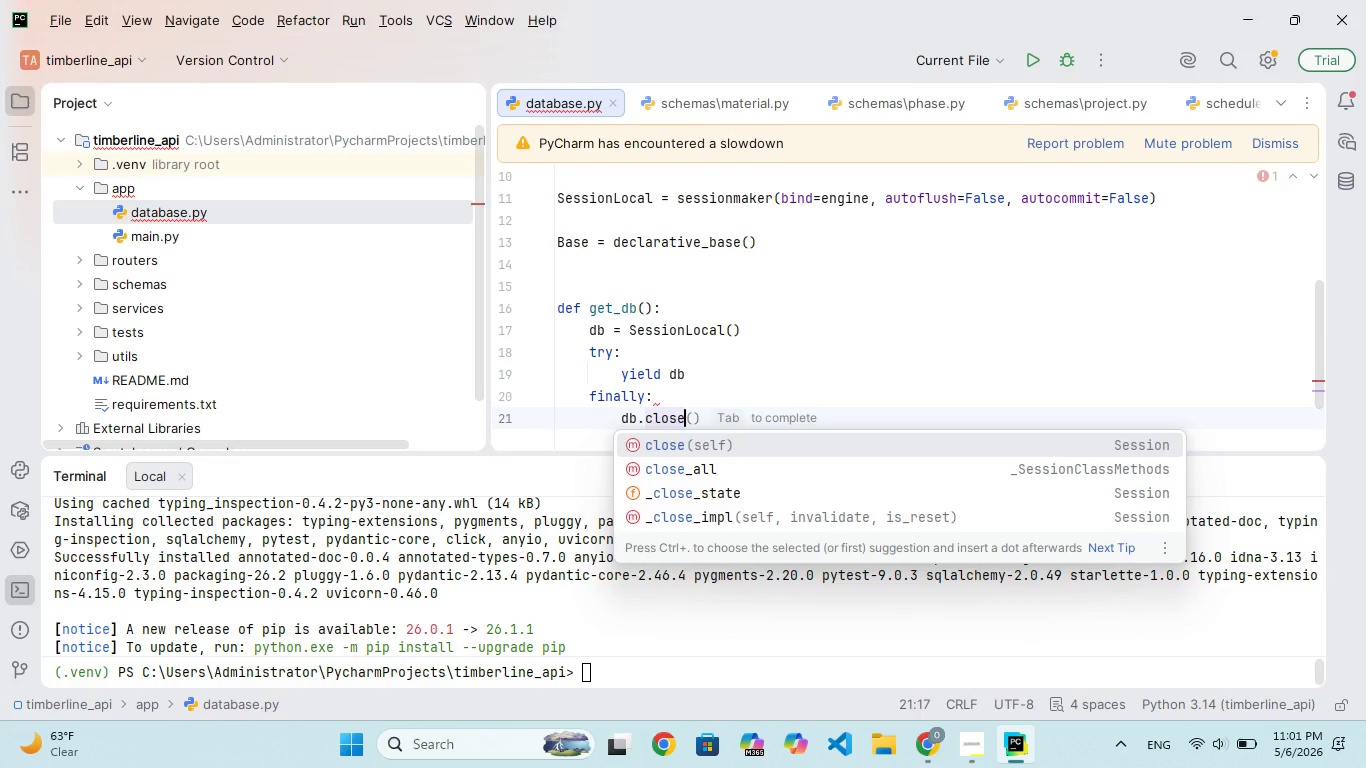 
key(Shift+9)
 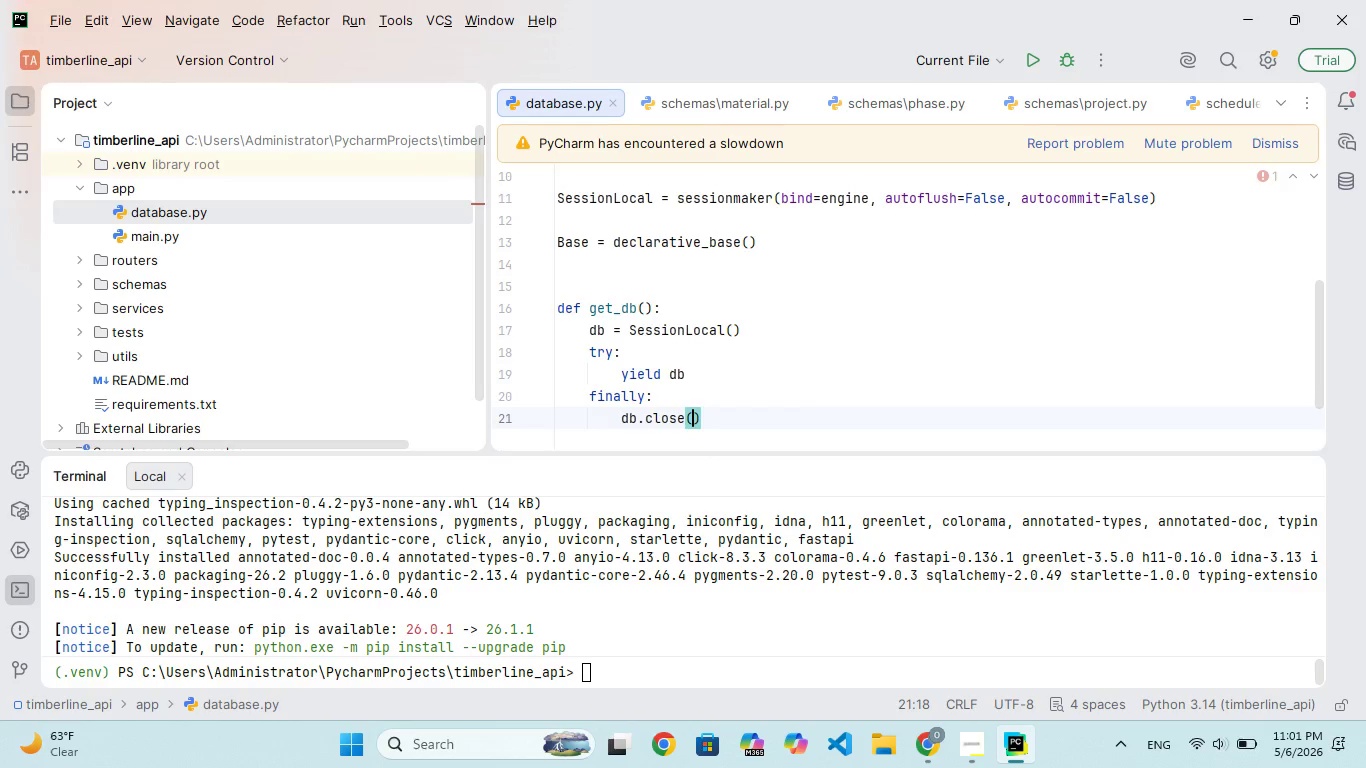 
key(ArrowRight)
 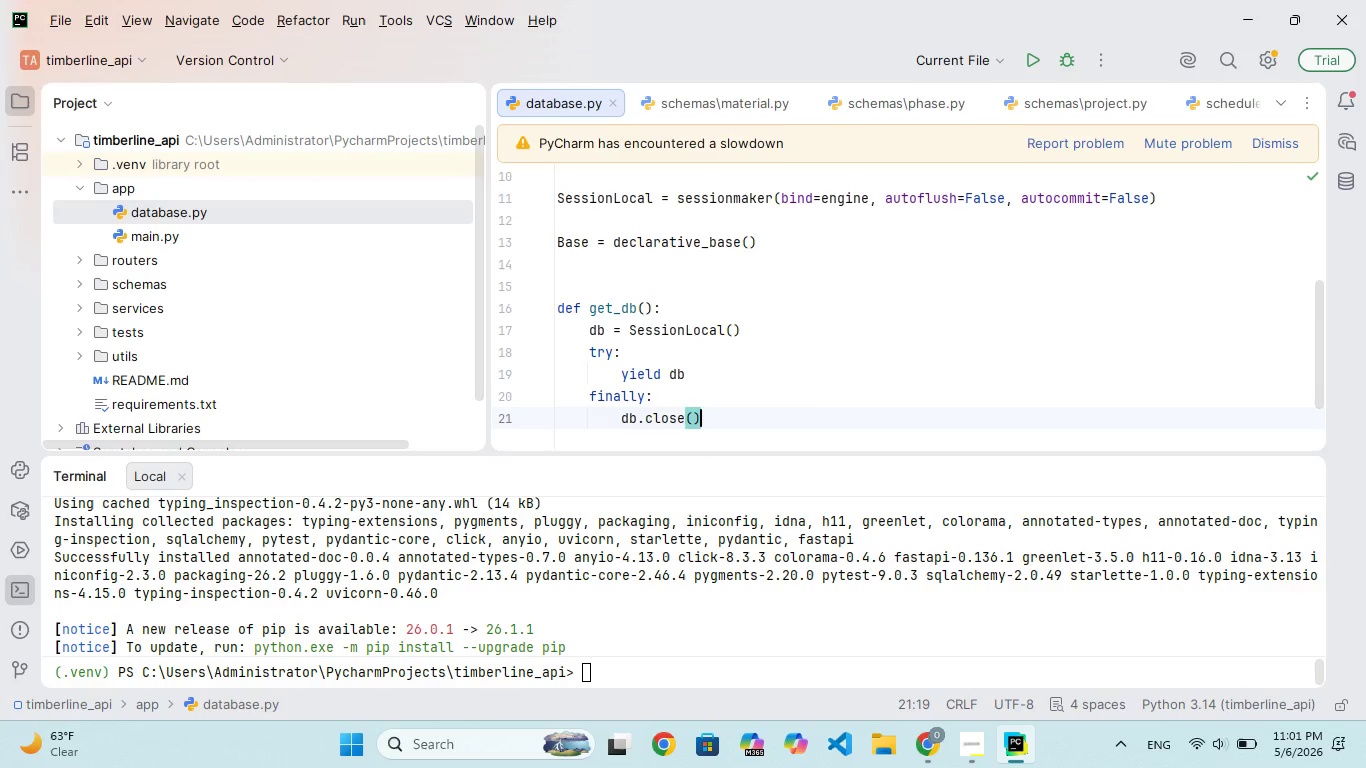 
scroll: coordinate [792, 284], scroll_direction: up, amount: 343.0
 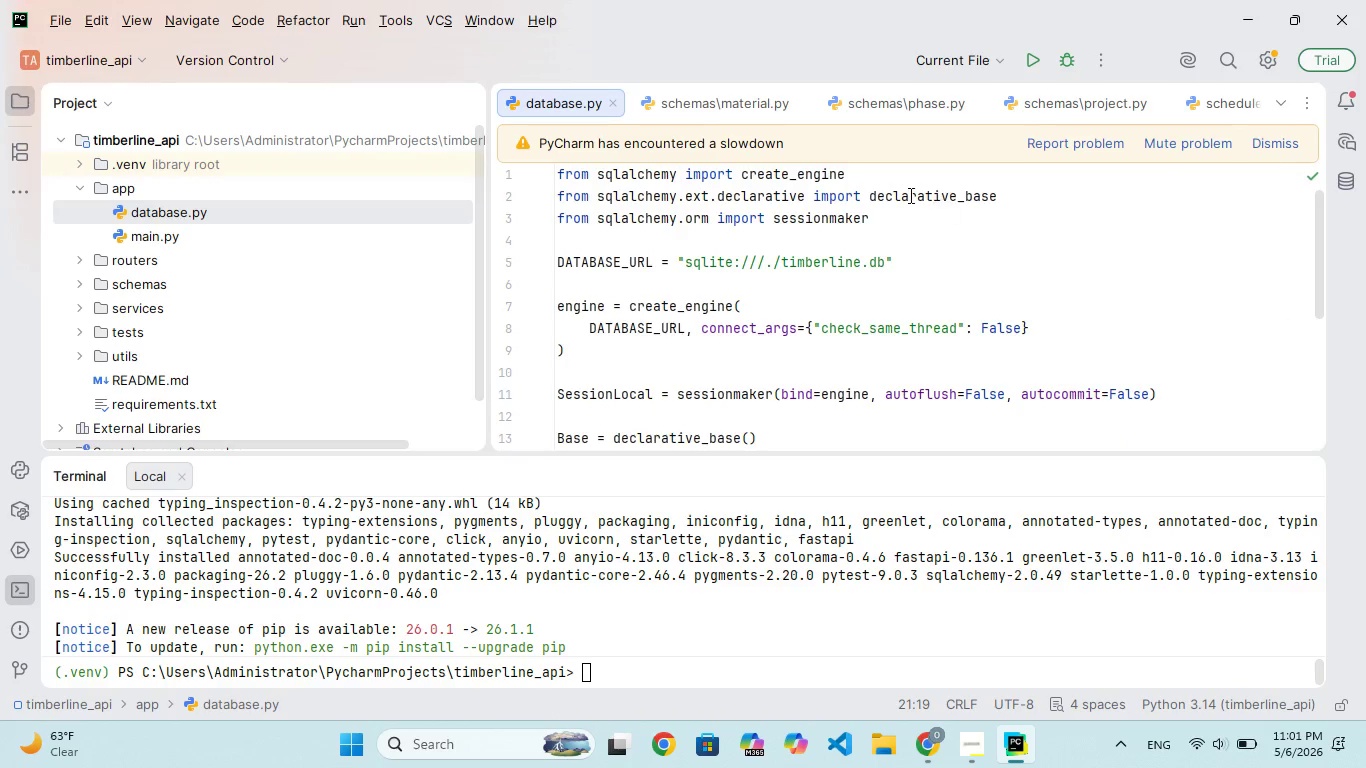 
left_click([886, 180])
 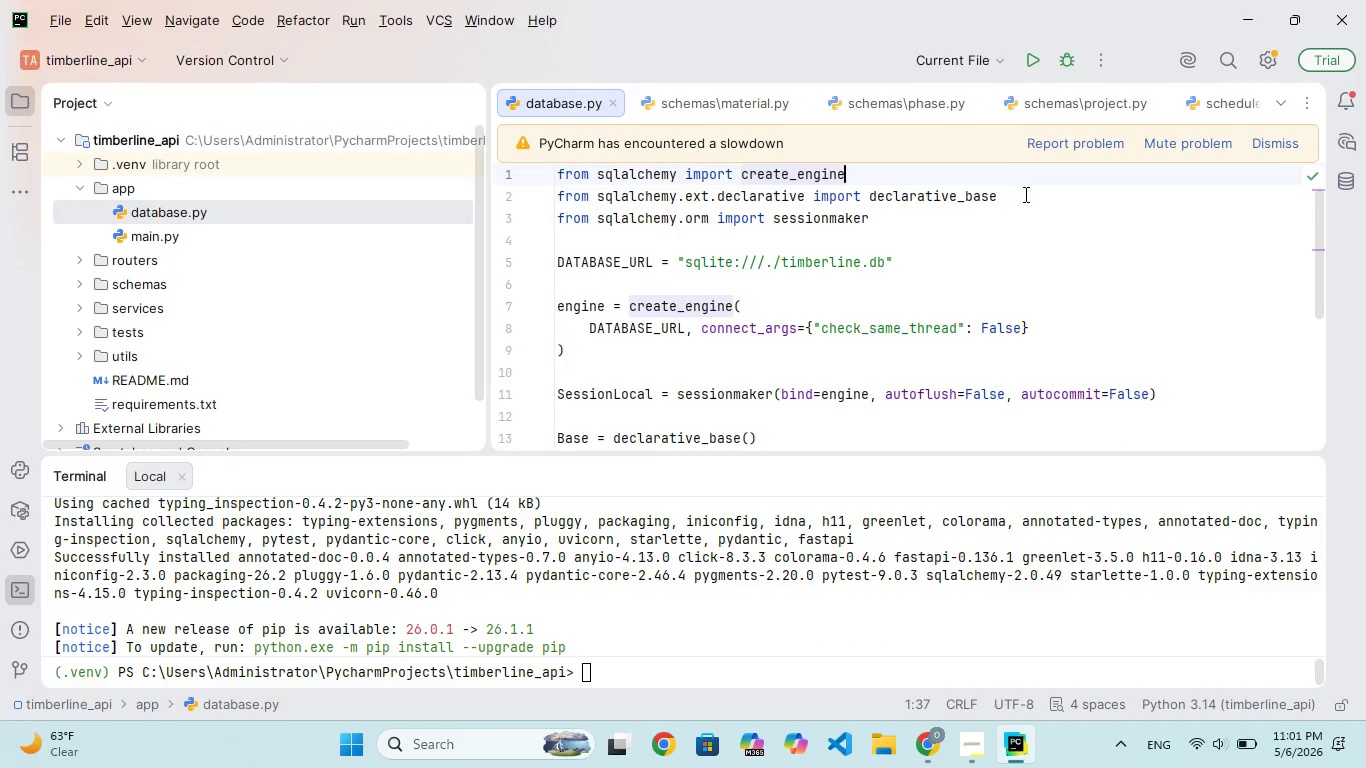 
left_click([1041, 198])
 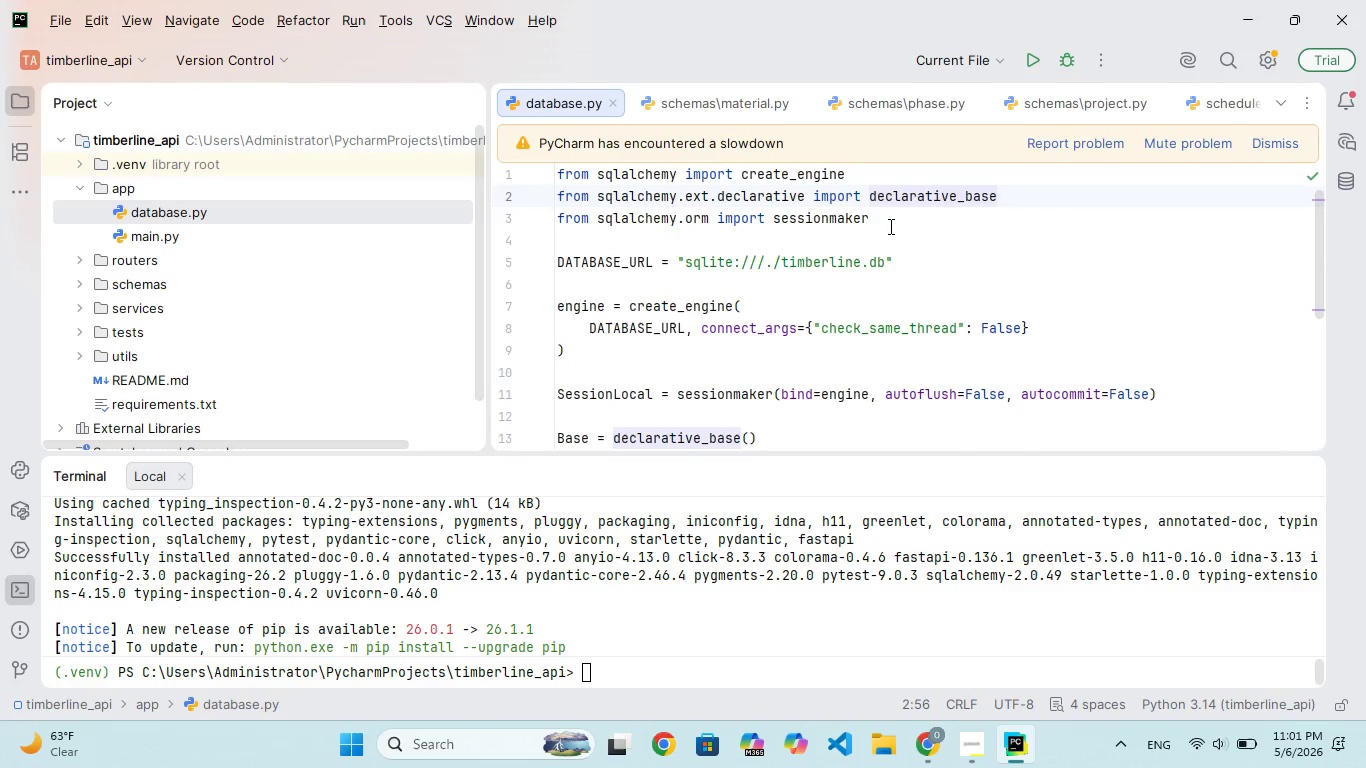 
left_click([889, 216])
 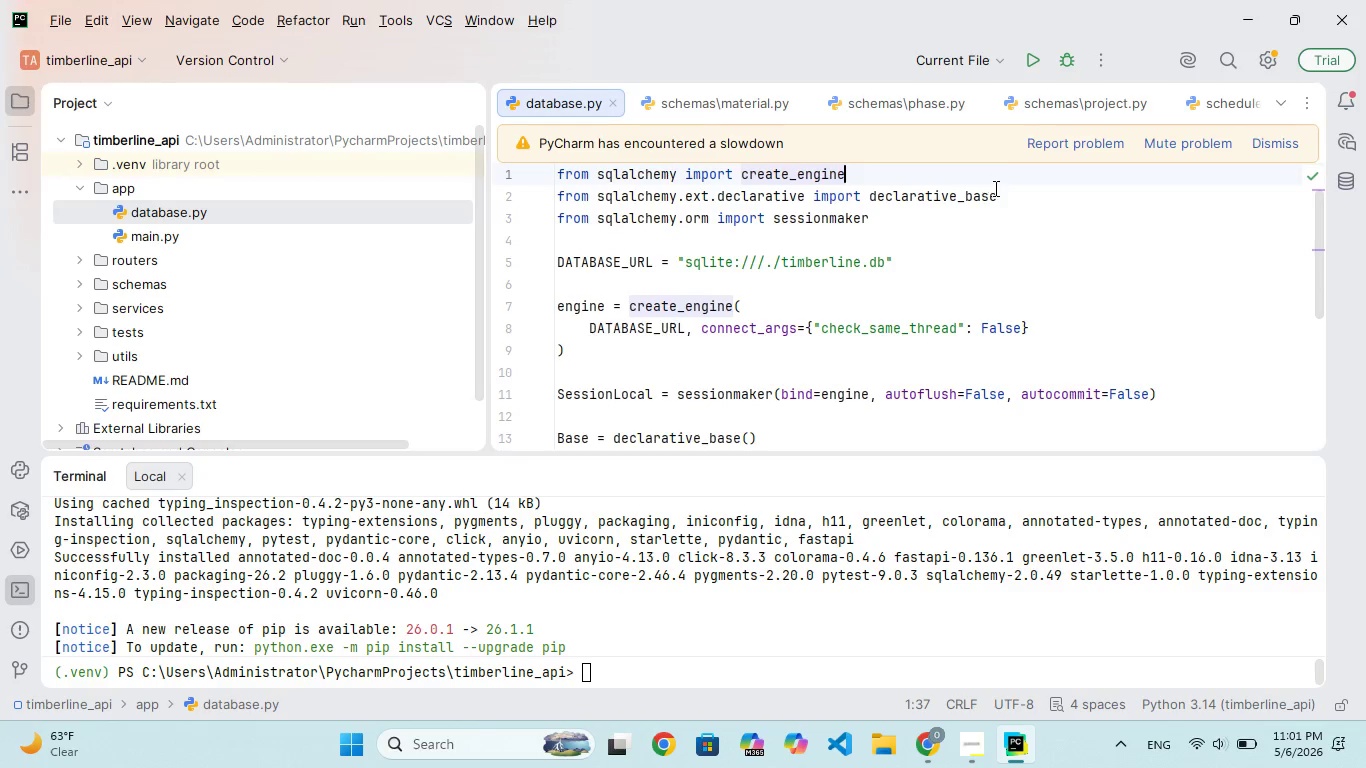 
left_click([1022, 197])
 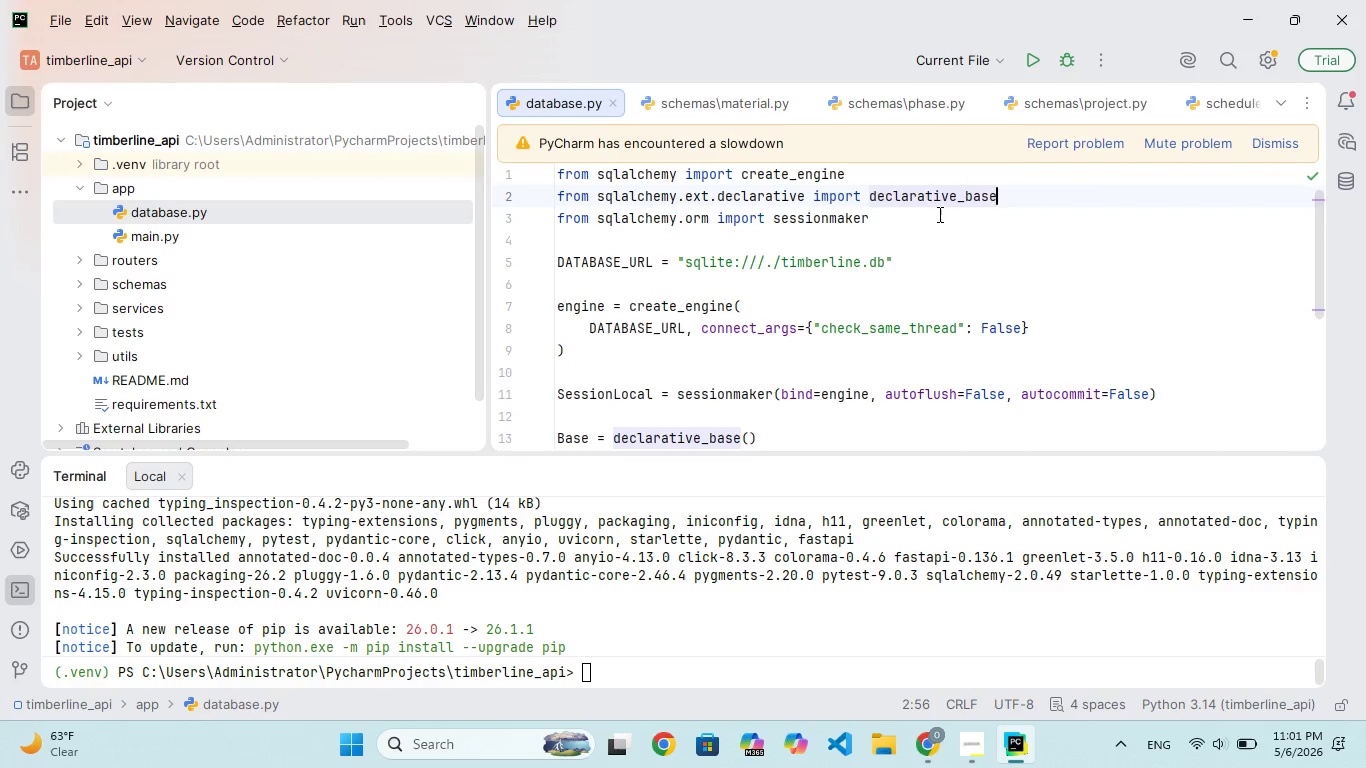 
left_click([930, 215])
 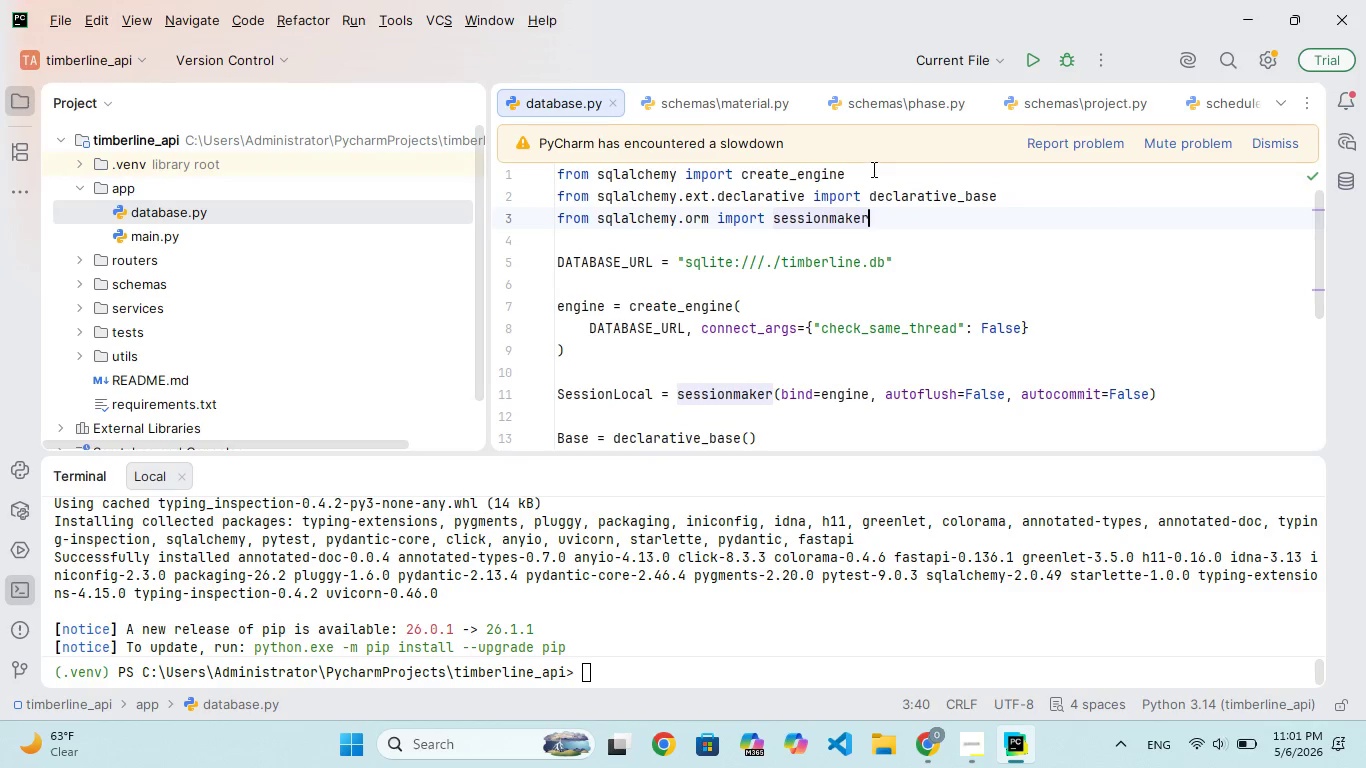 
left_click([869, 172])
 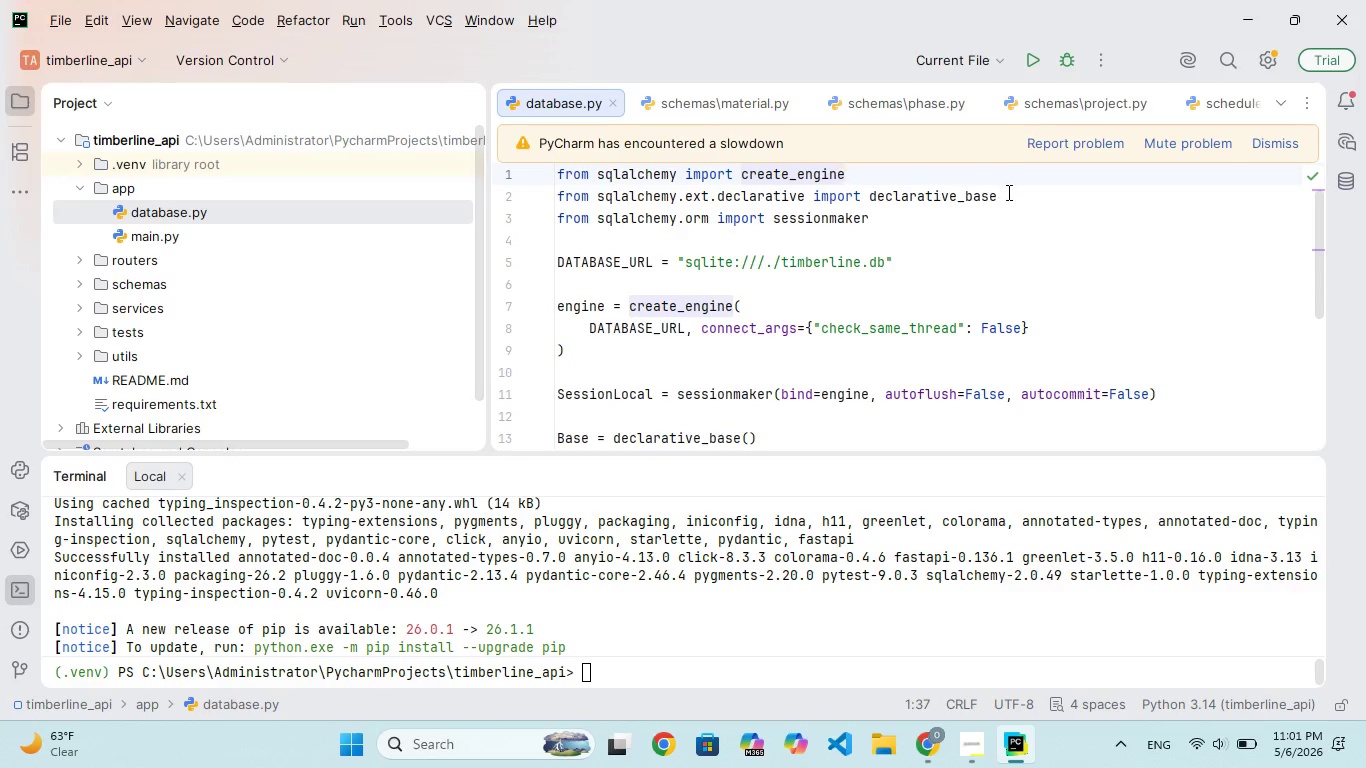 
left_click([1011, 198])
 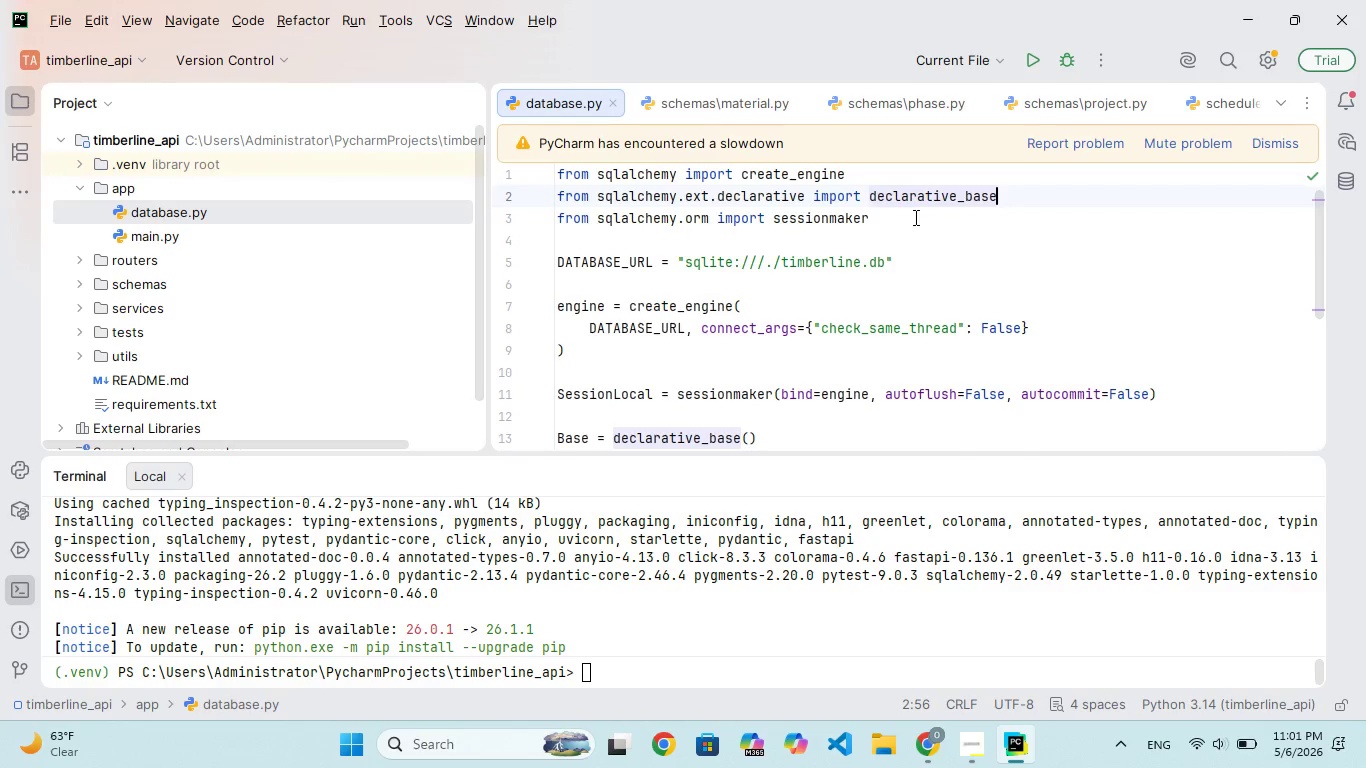 
left_click([903, 219])
 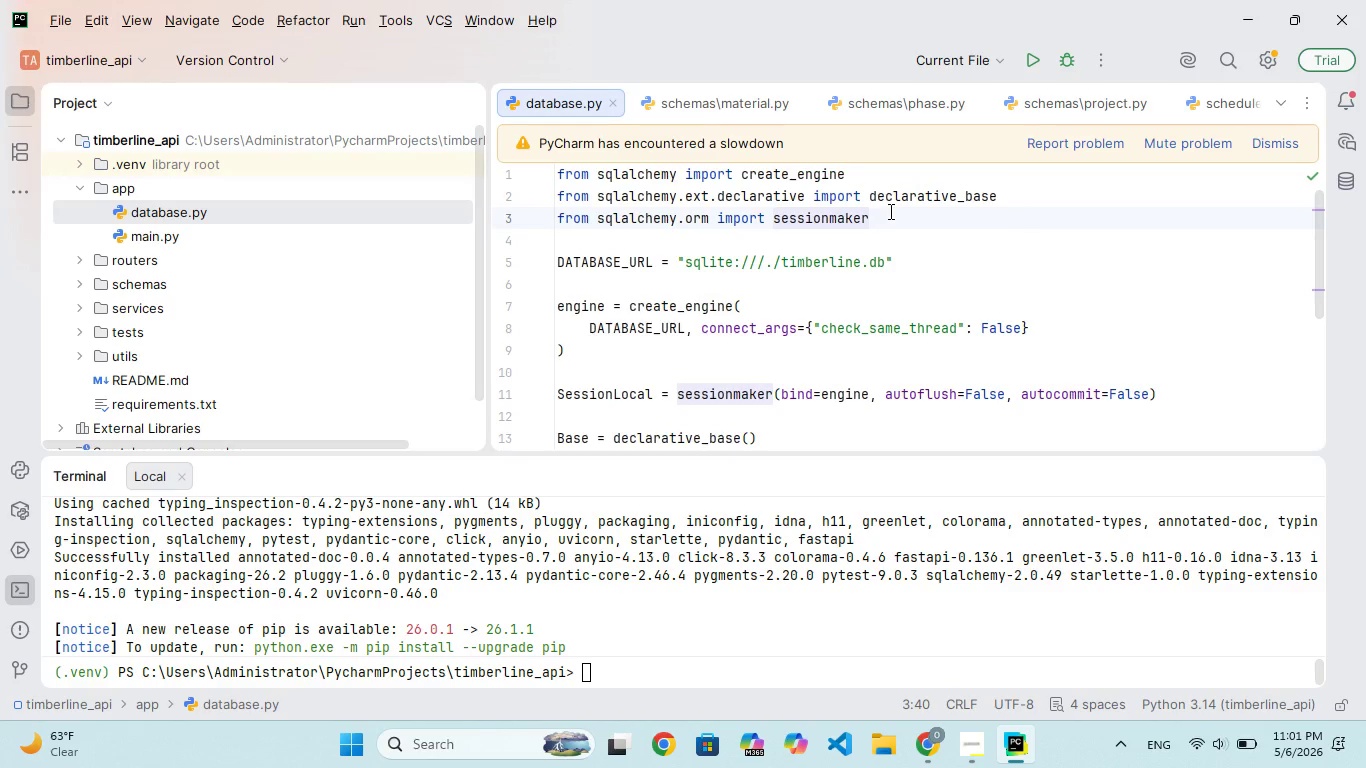 
scroll: coordinate [888, 211], scroll_direction: down, amount: 9.0
 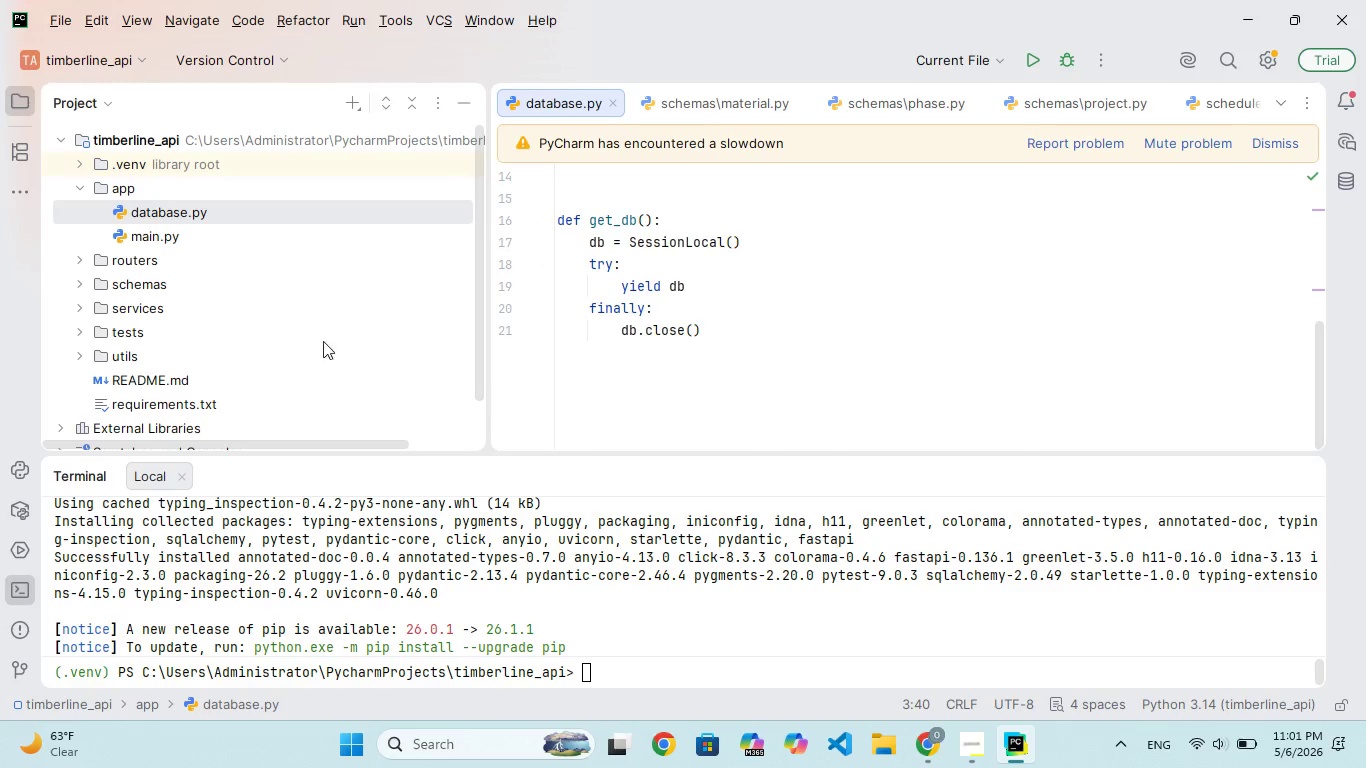 
wait(29.31)
 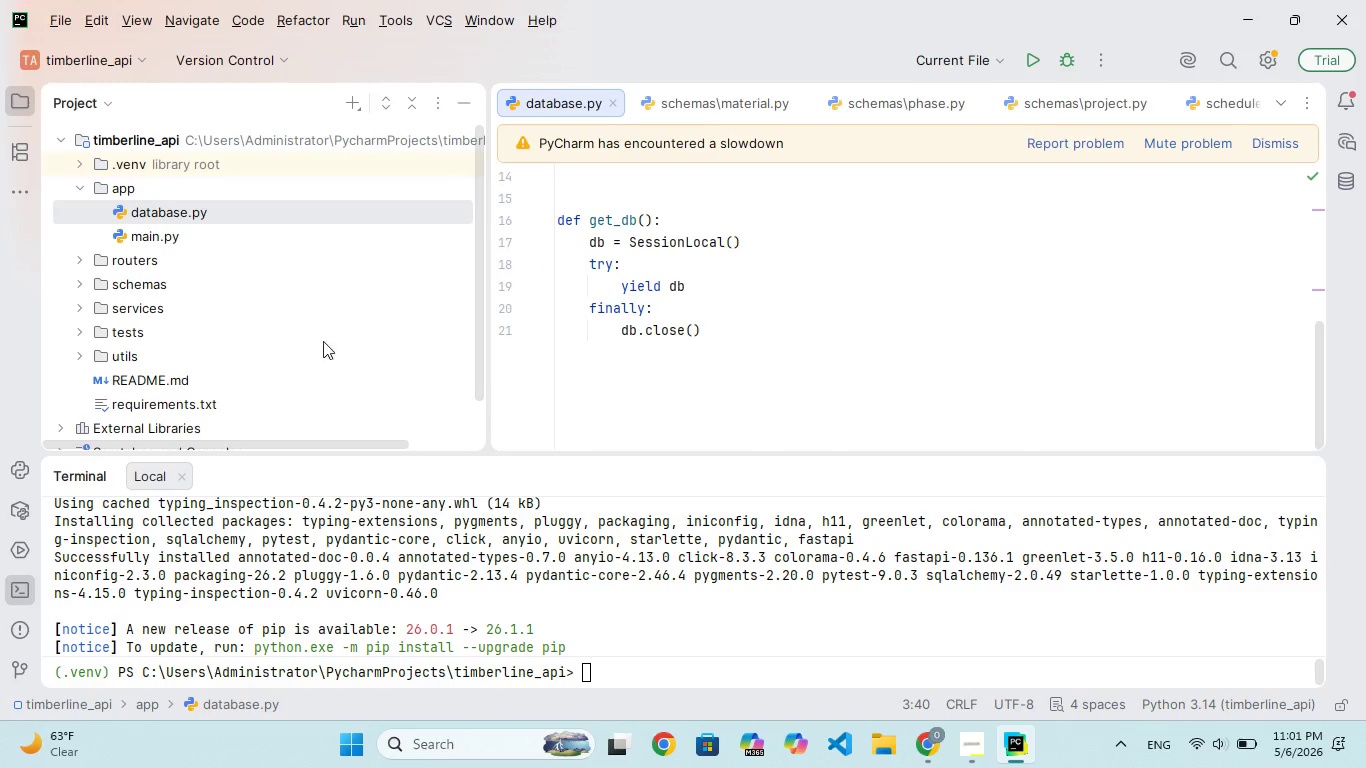 
left_click([342, 113])
 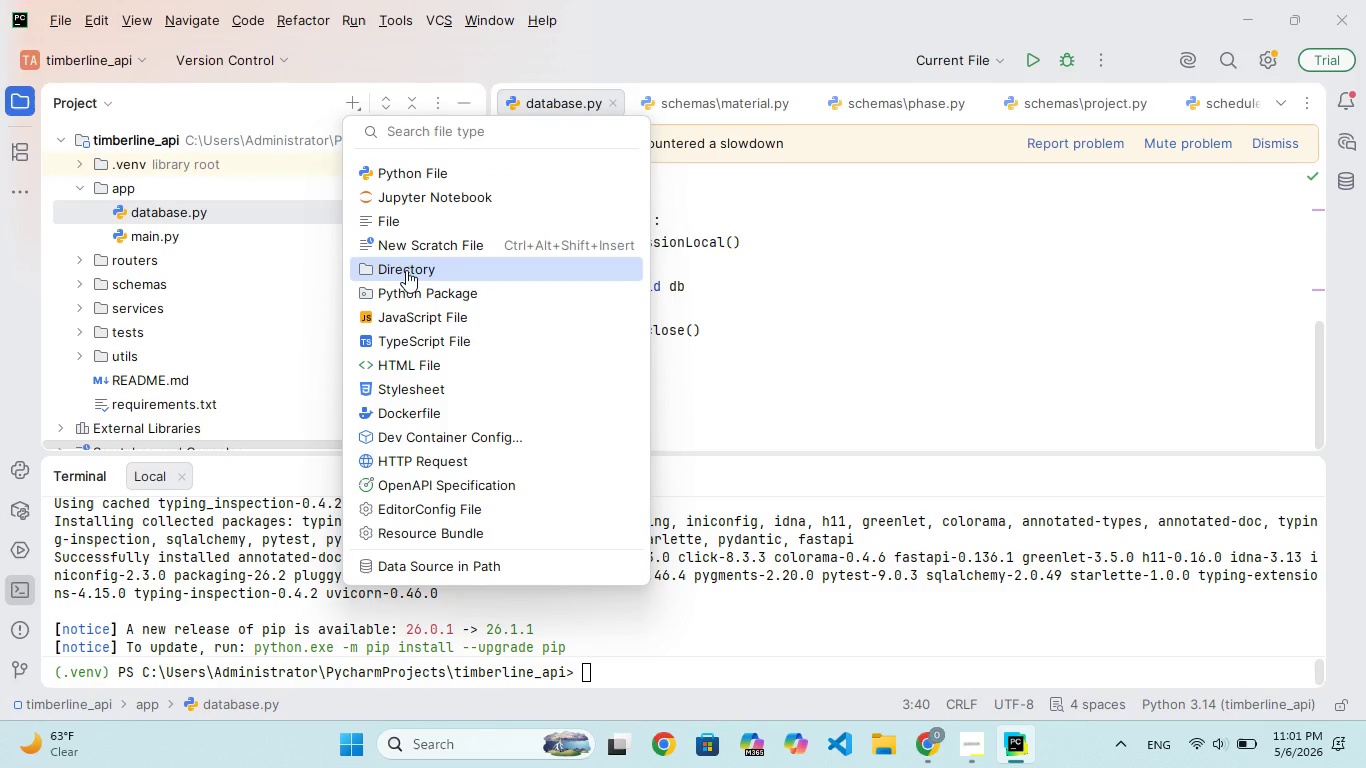 
left_click([406, 270])
 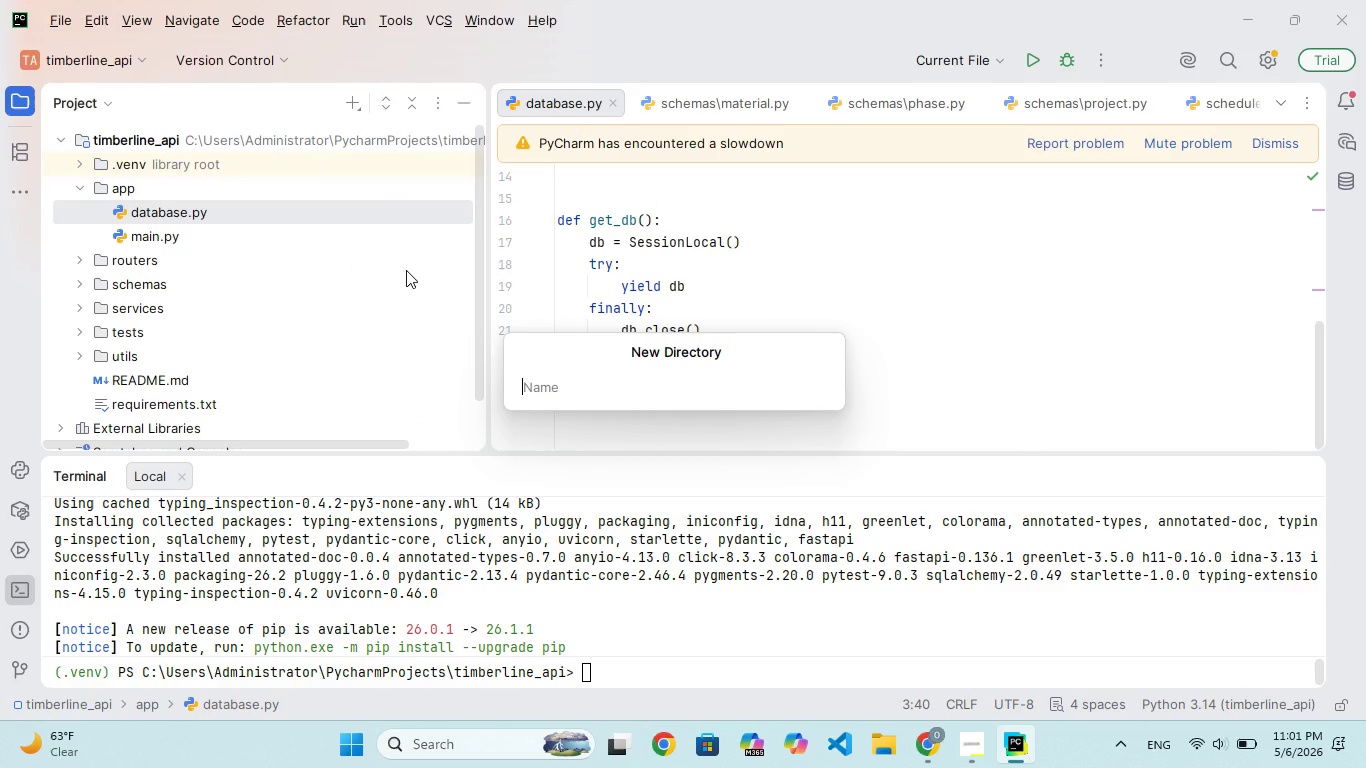 
type(j)
key(Backspace)
type(models)
 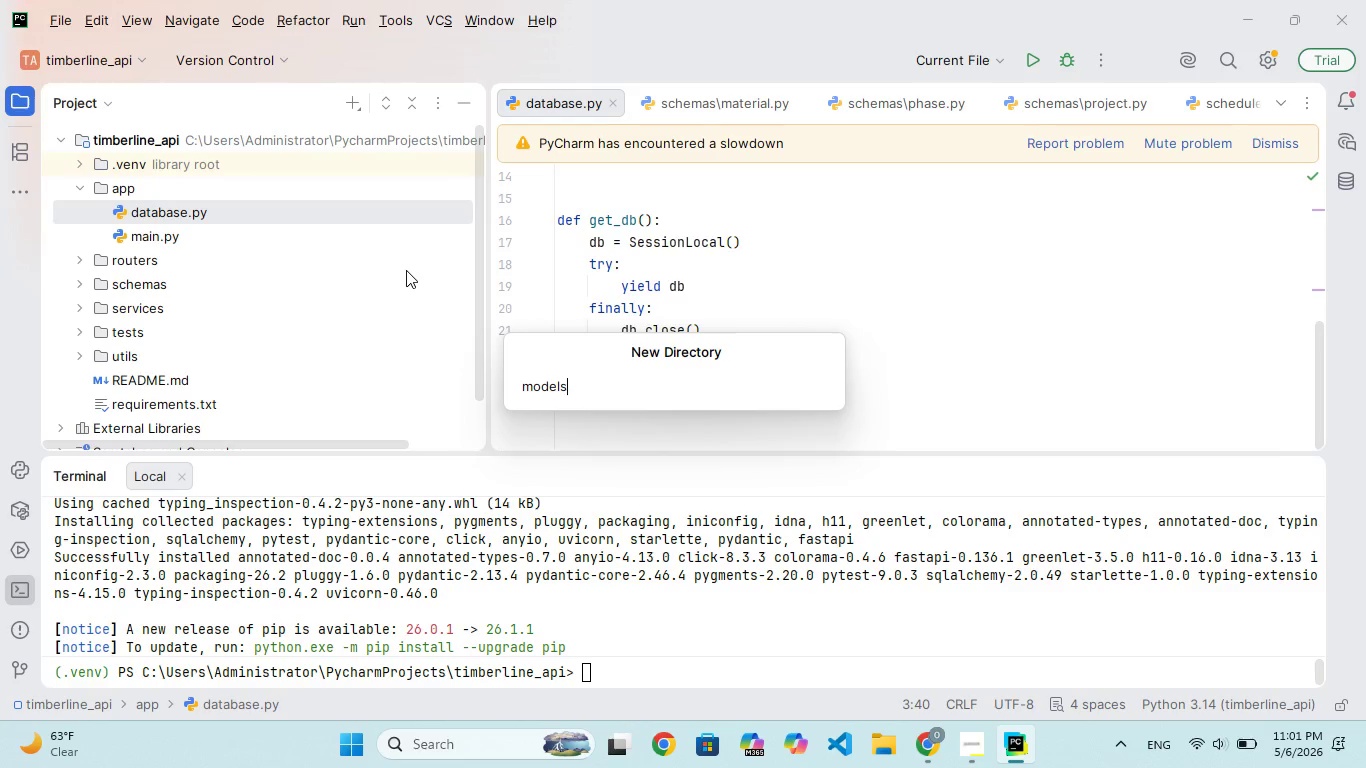 
key(Enter)
 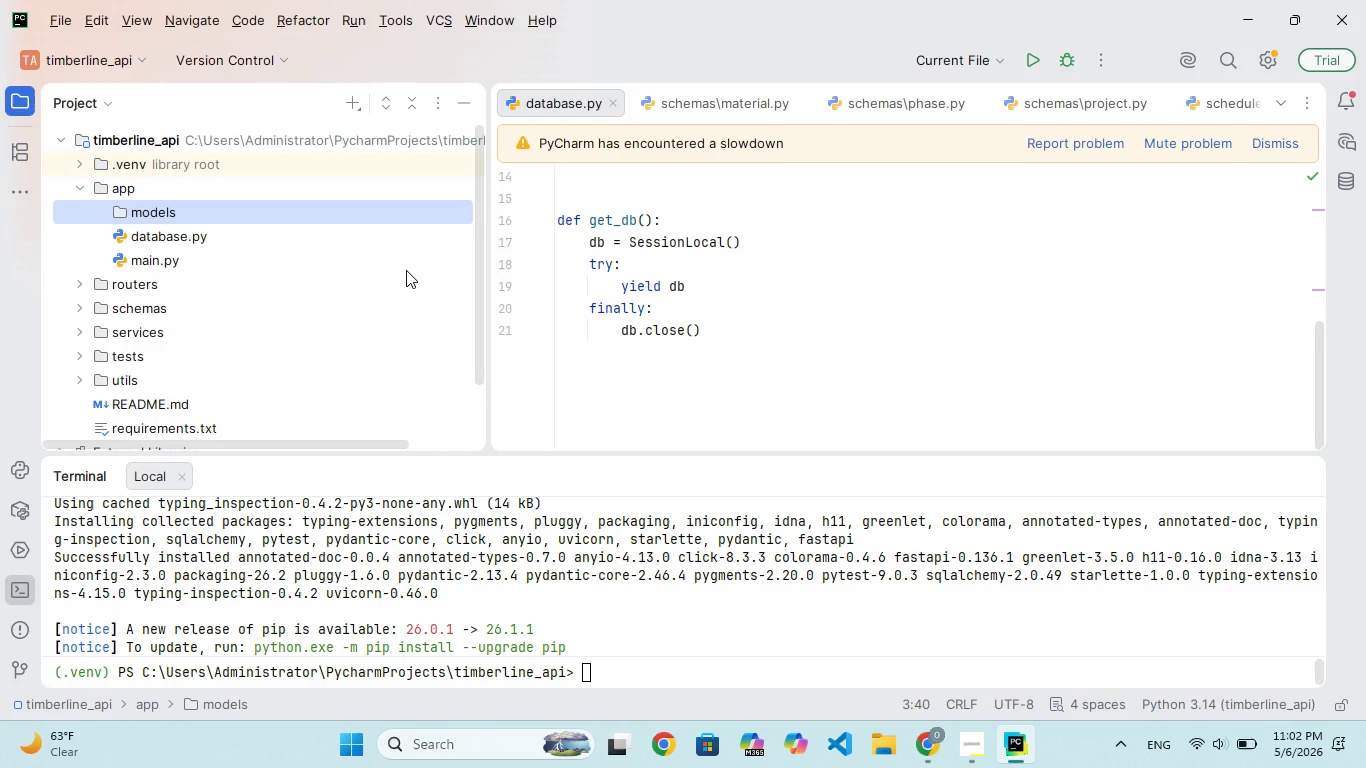 
wait(6.17)
 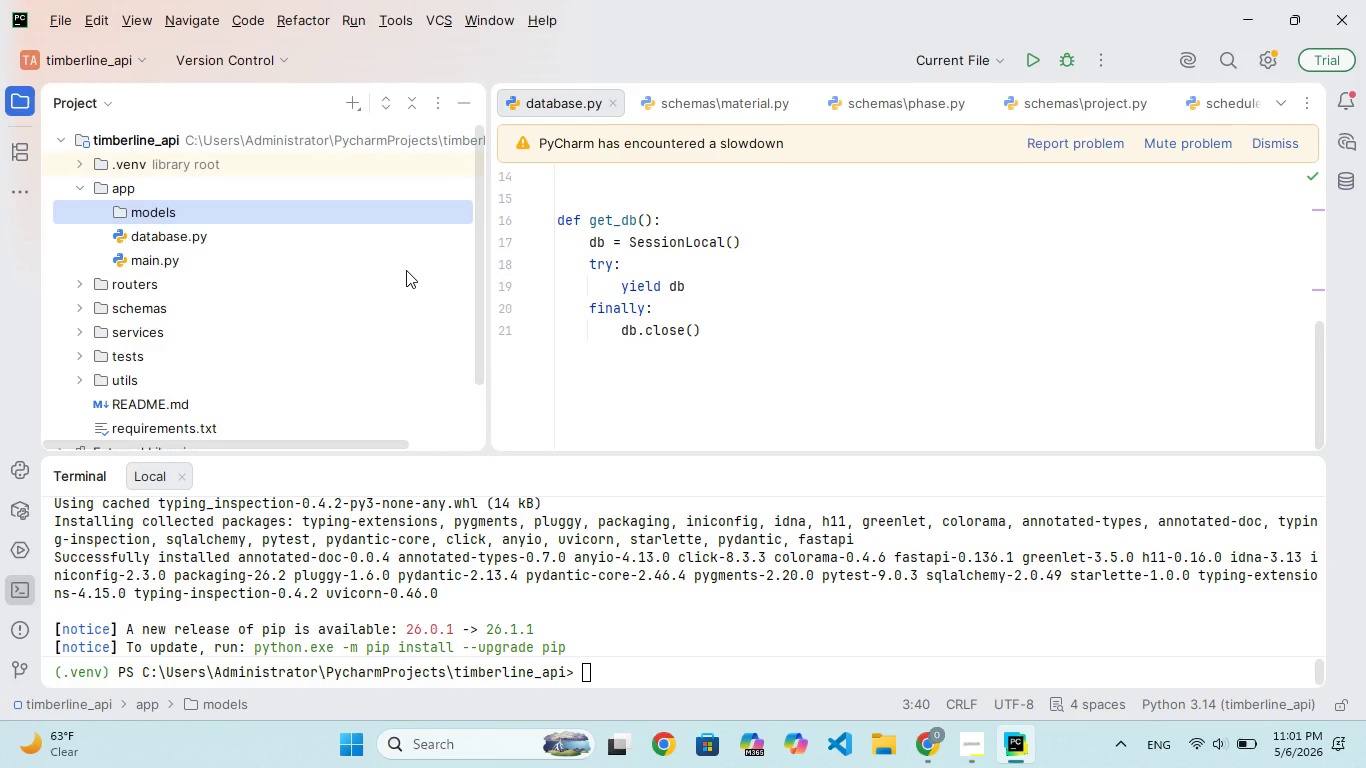 
left_click([348, 100])
 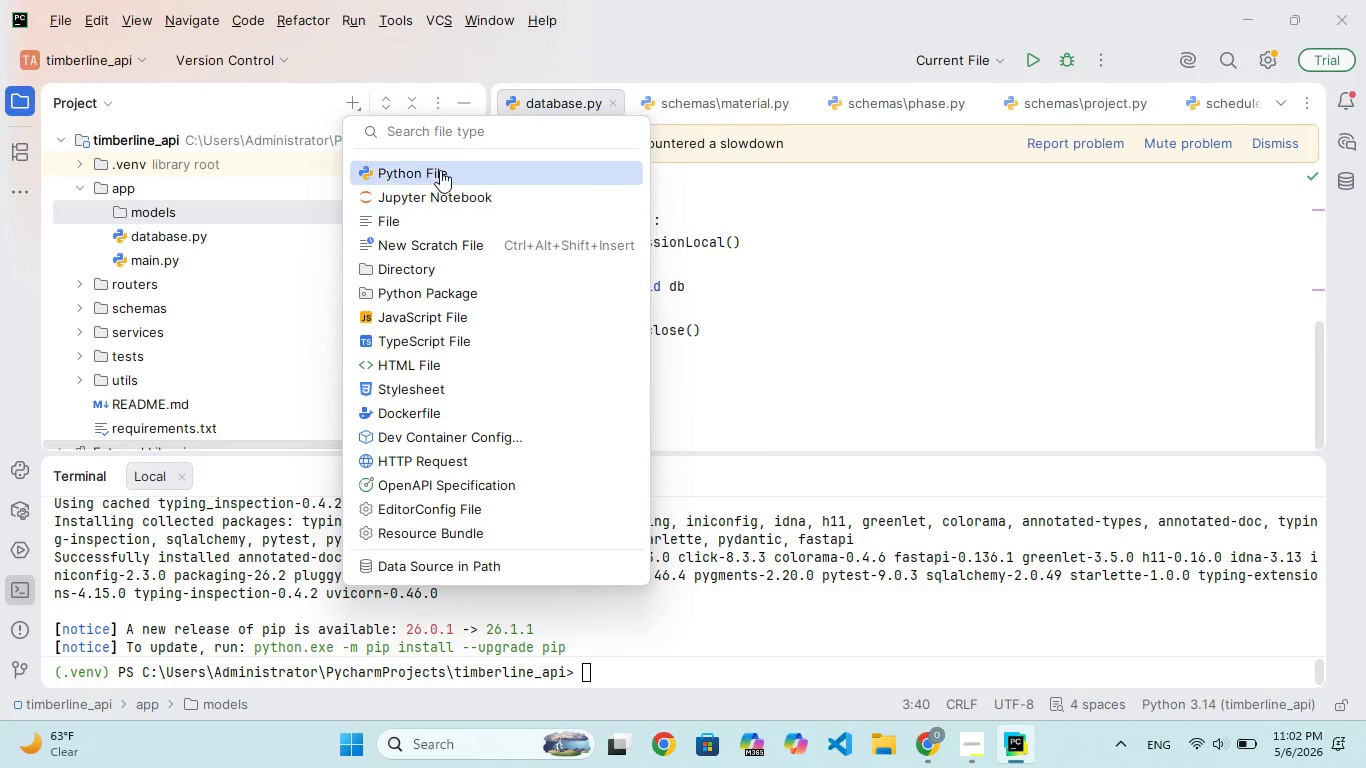 
left_click([441, 170])
 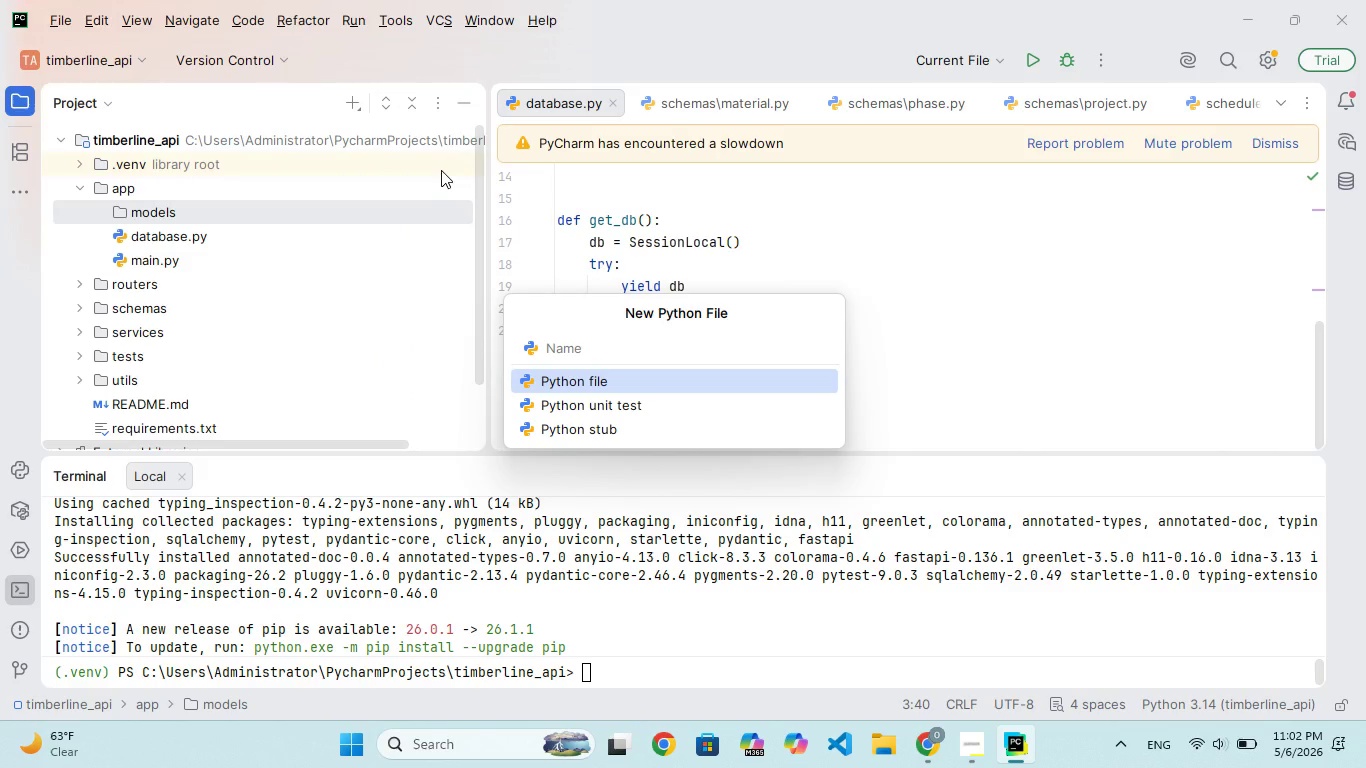 
type(phase.py)
 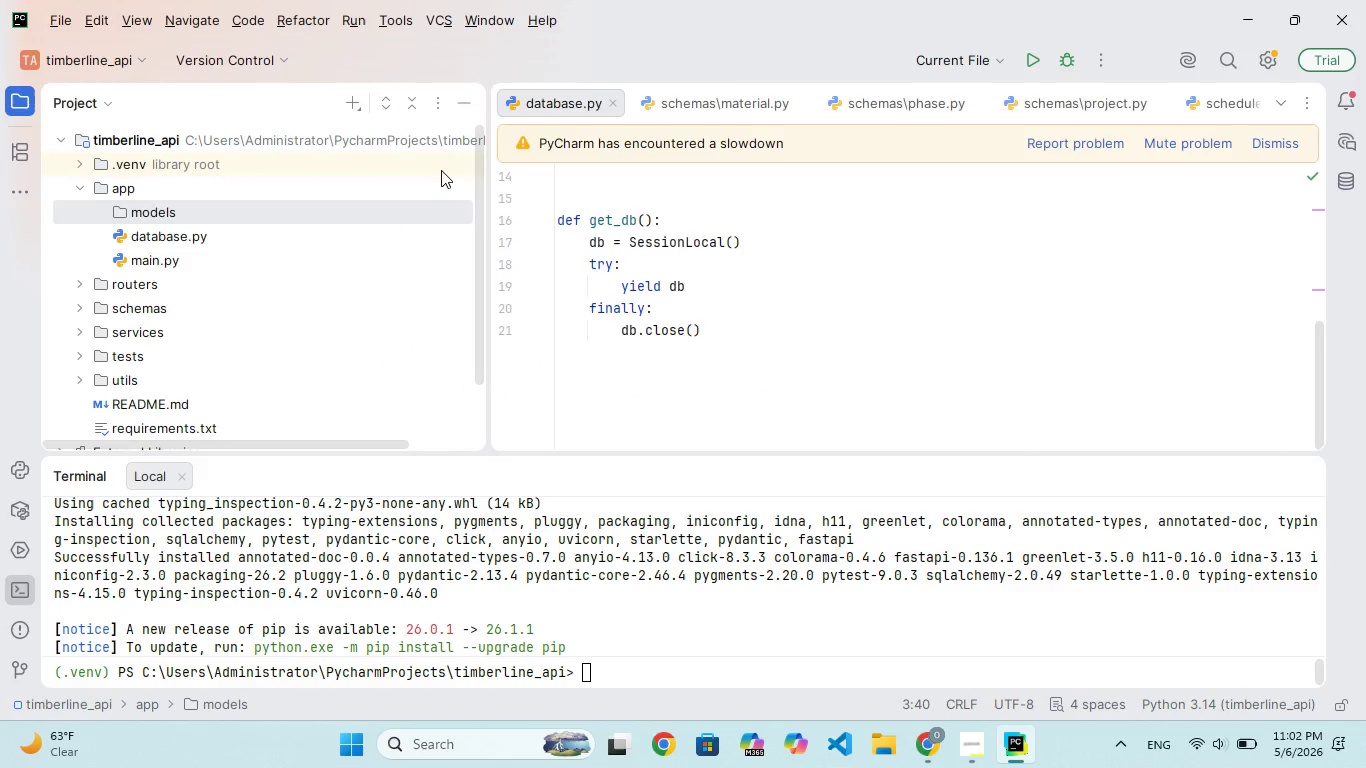 
hold_key(key=Enter, duration=0.31)
 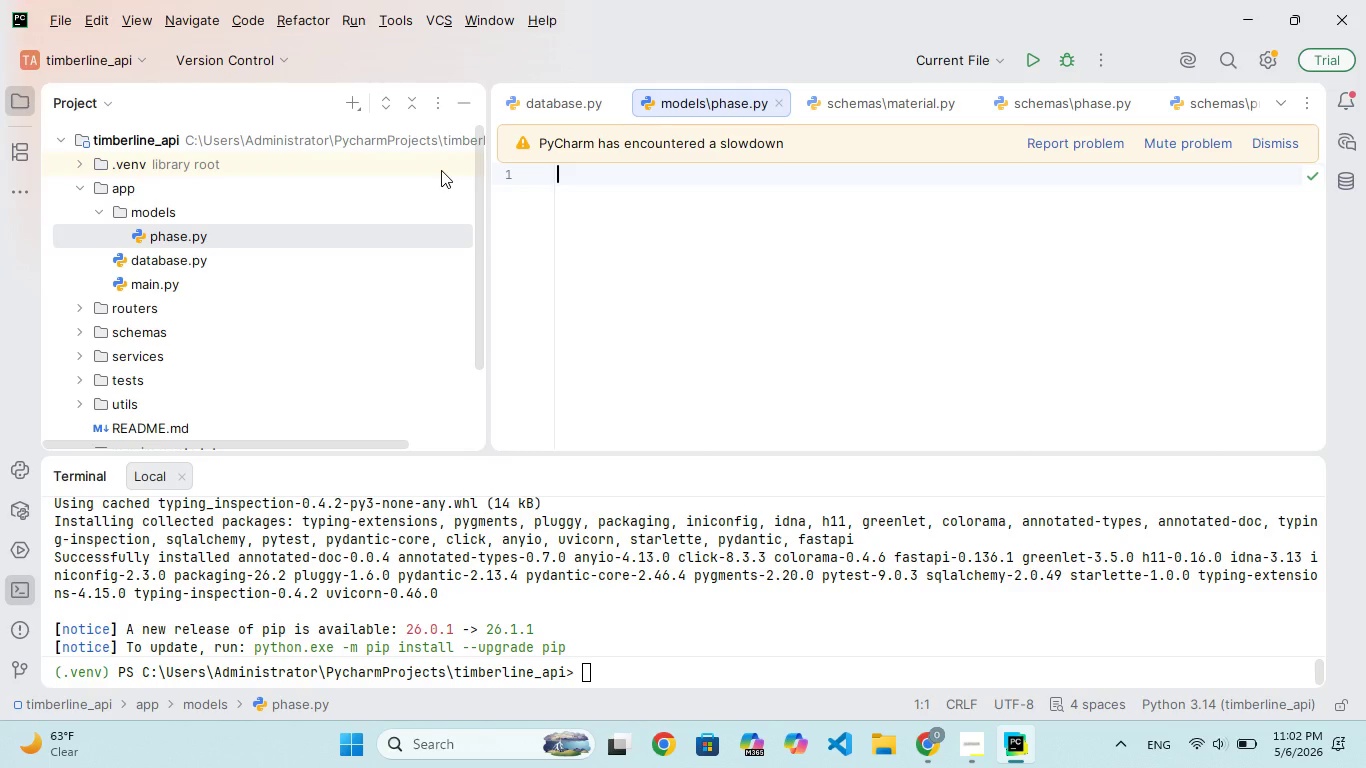 
wait(5.55)
 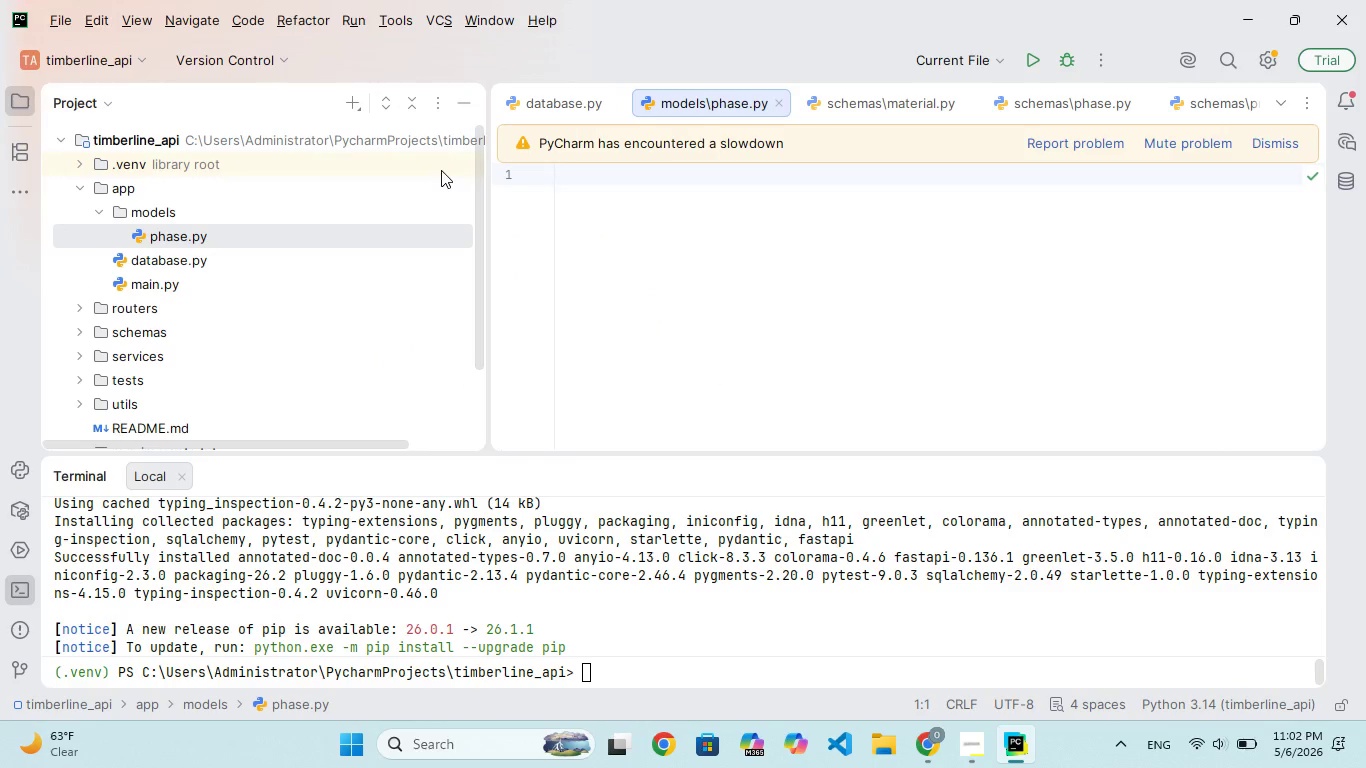 
type(from qlalchemy)
 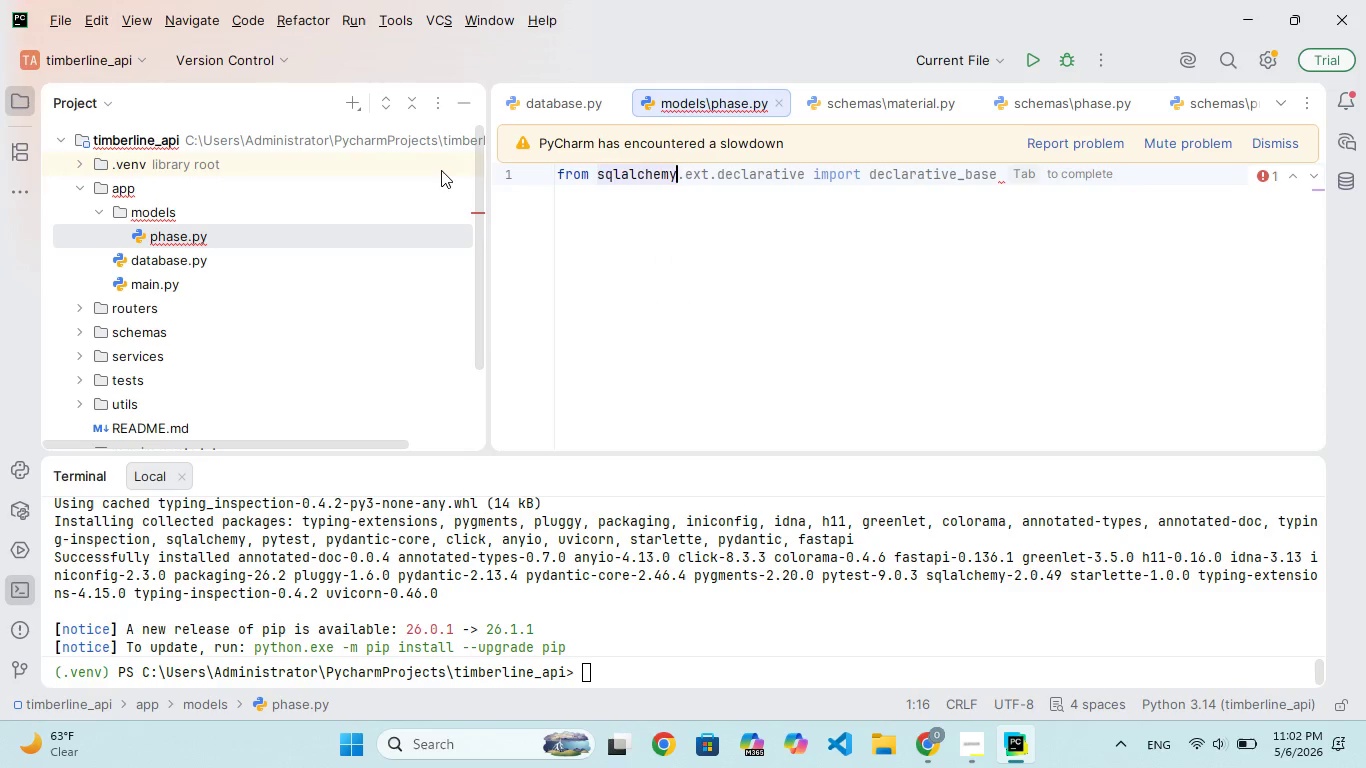 
hold_key(key=S, duration=0.33)
 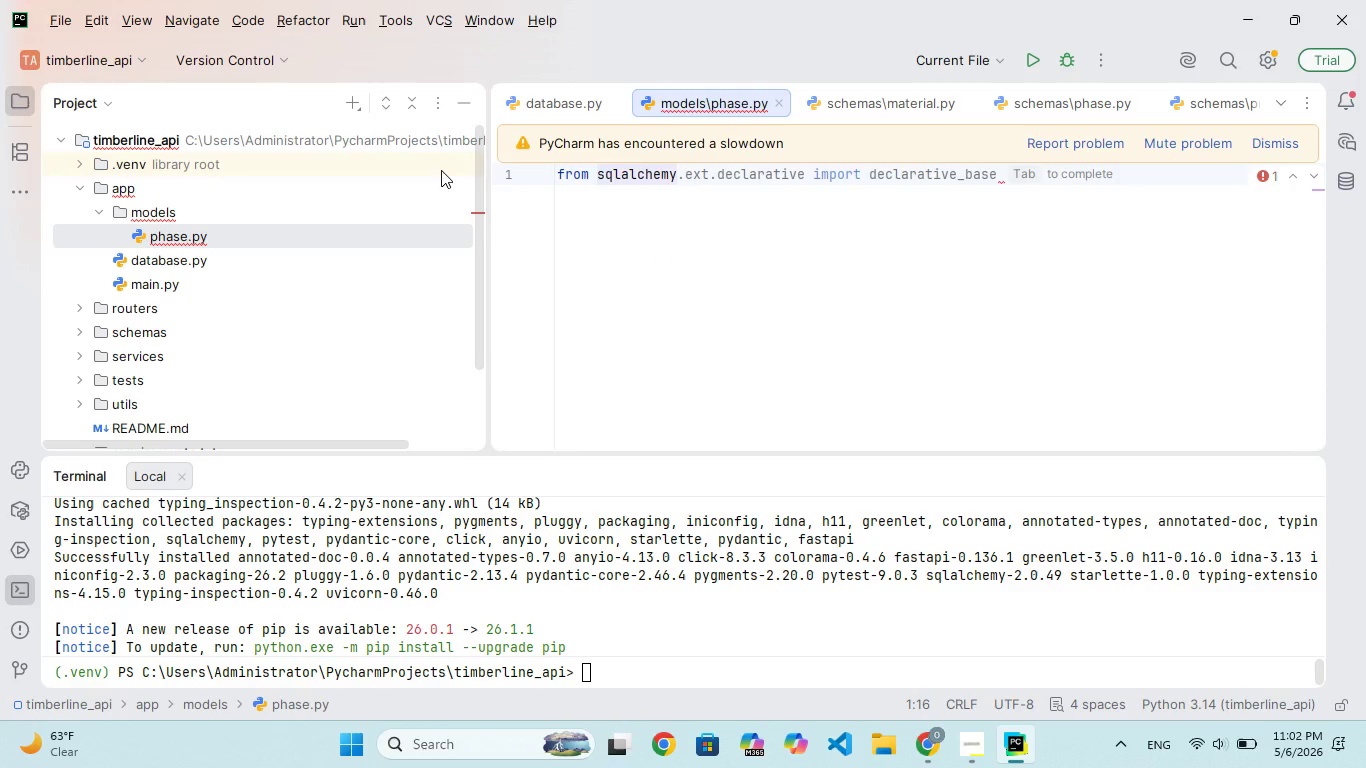 
hold_key(key=Space, duration=0.31)
 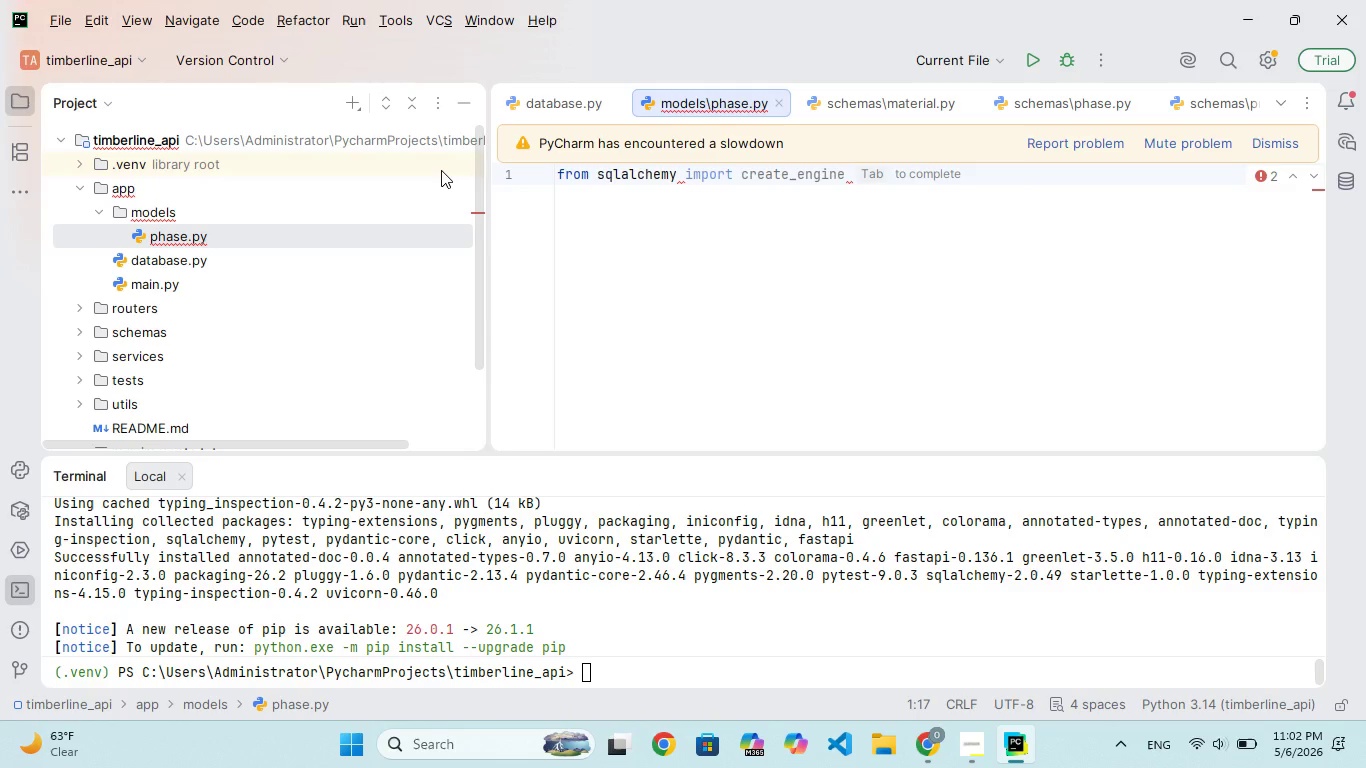 
type(import Coumn, Integer, String)
 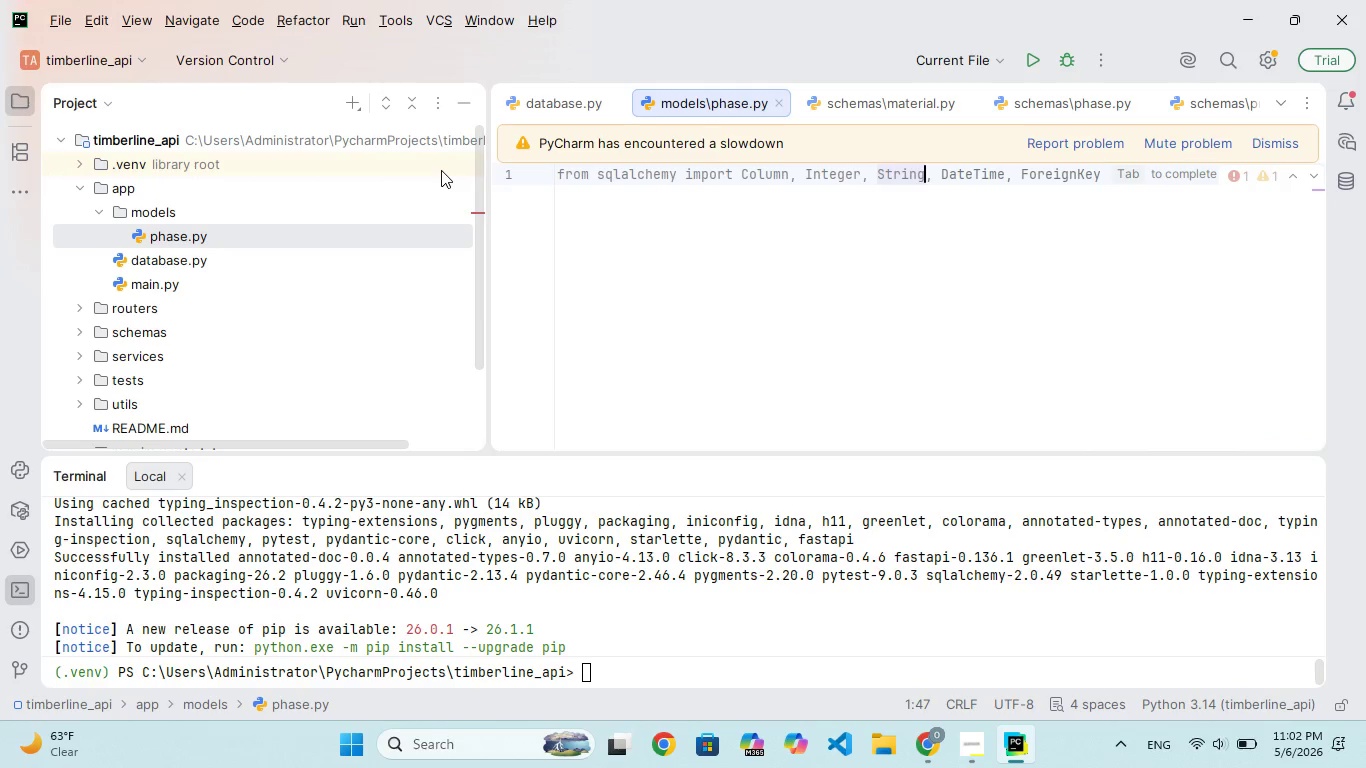 
hold_key(key=L, duration=0.44)
 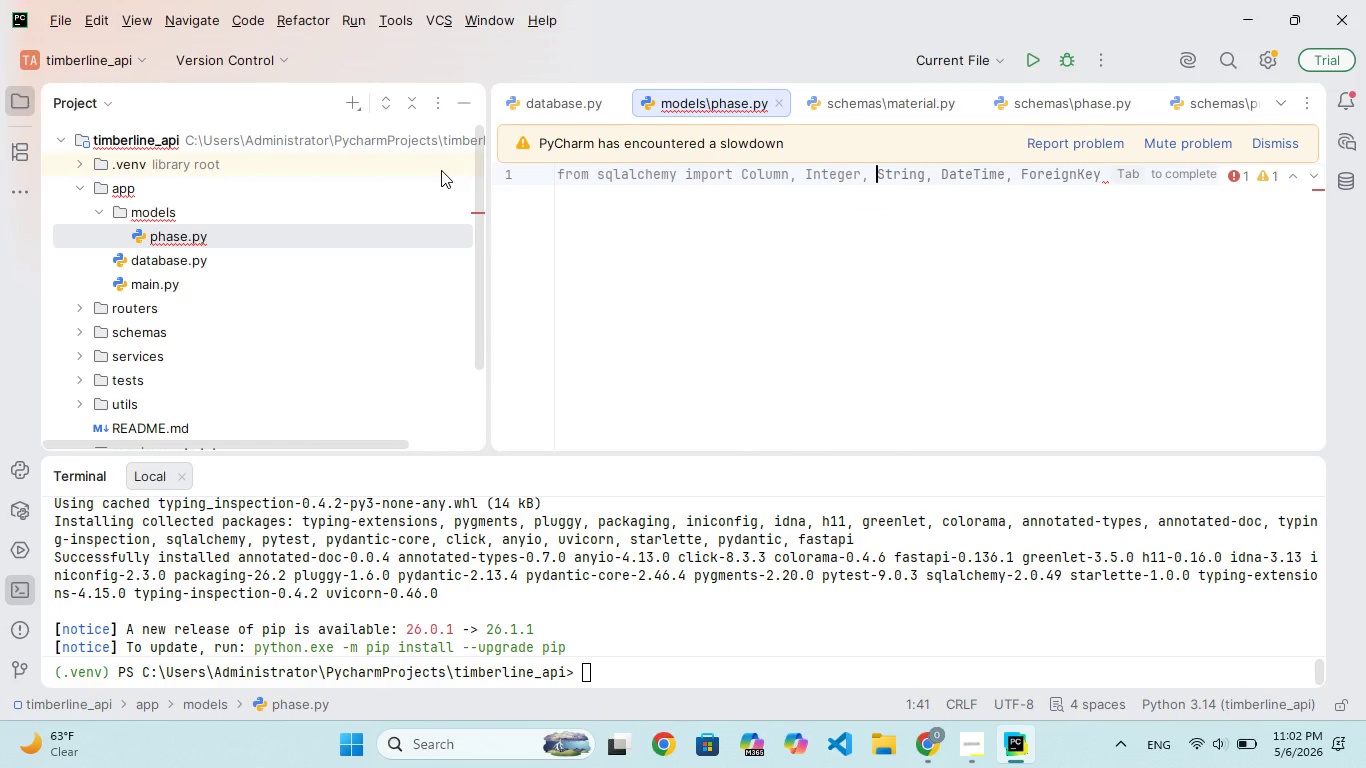 
key(Enter)
 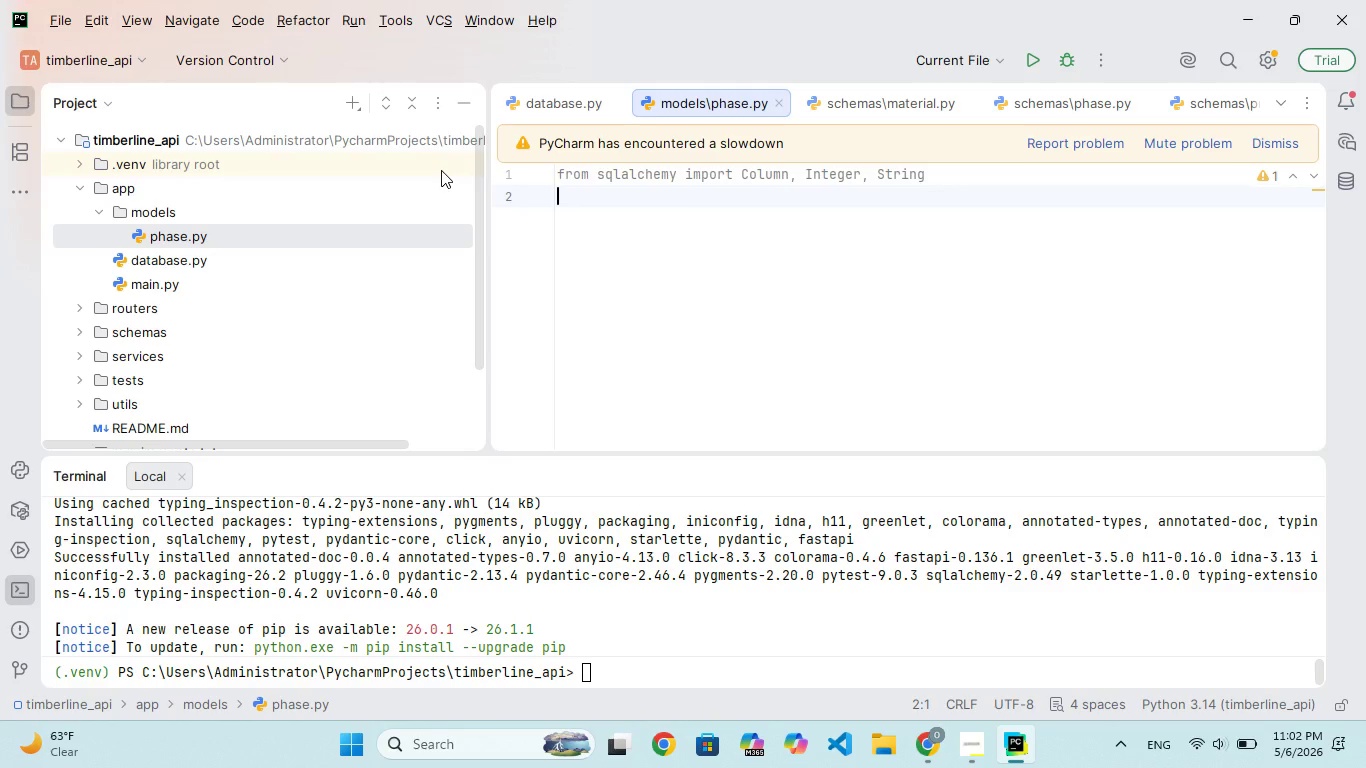 
type(from)
 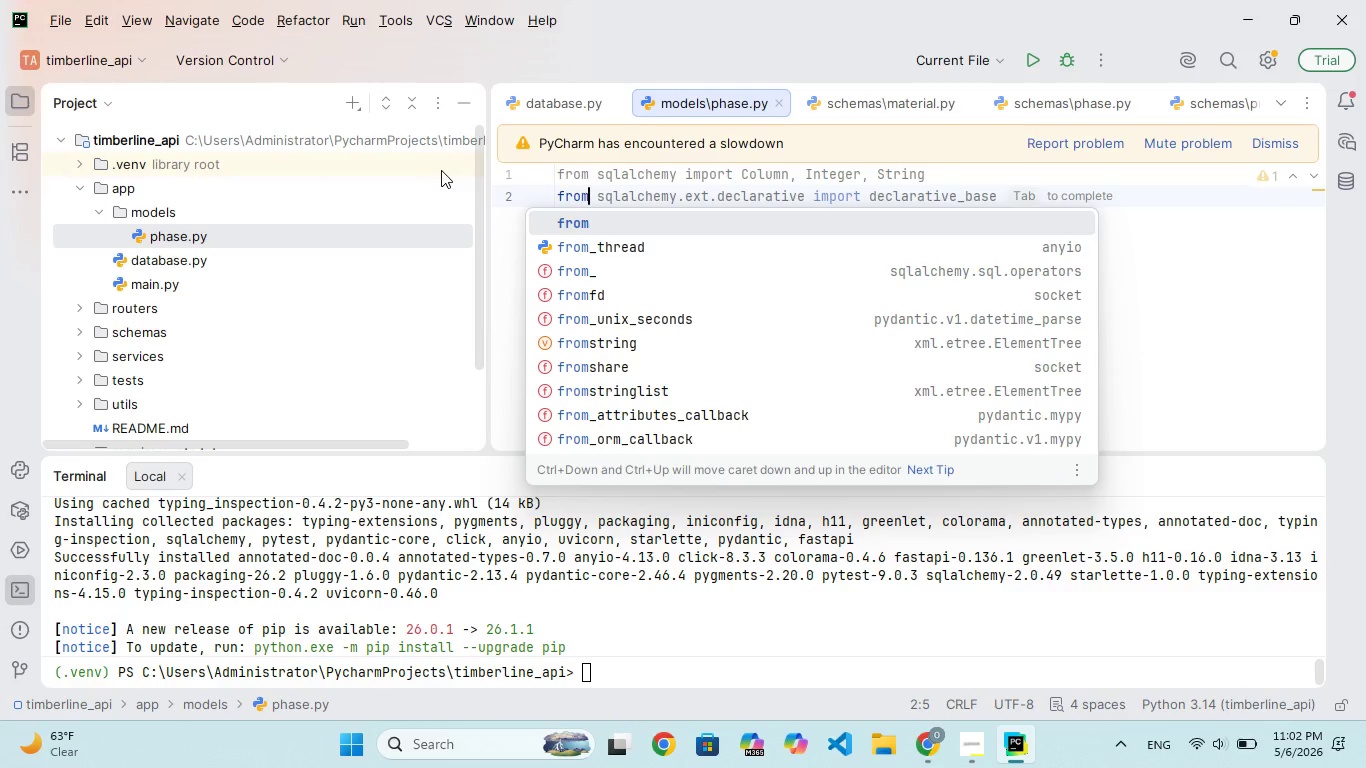 
wait(6.45)
 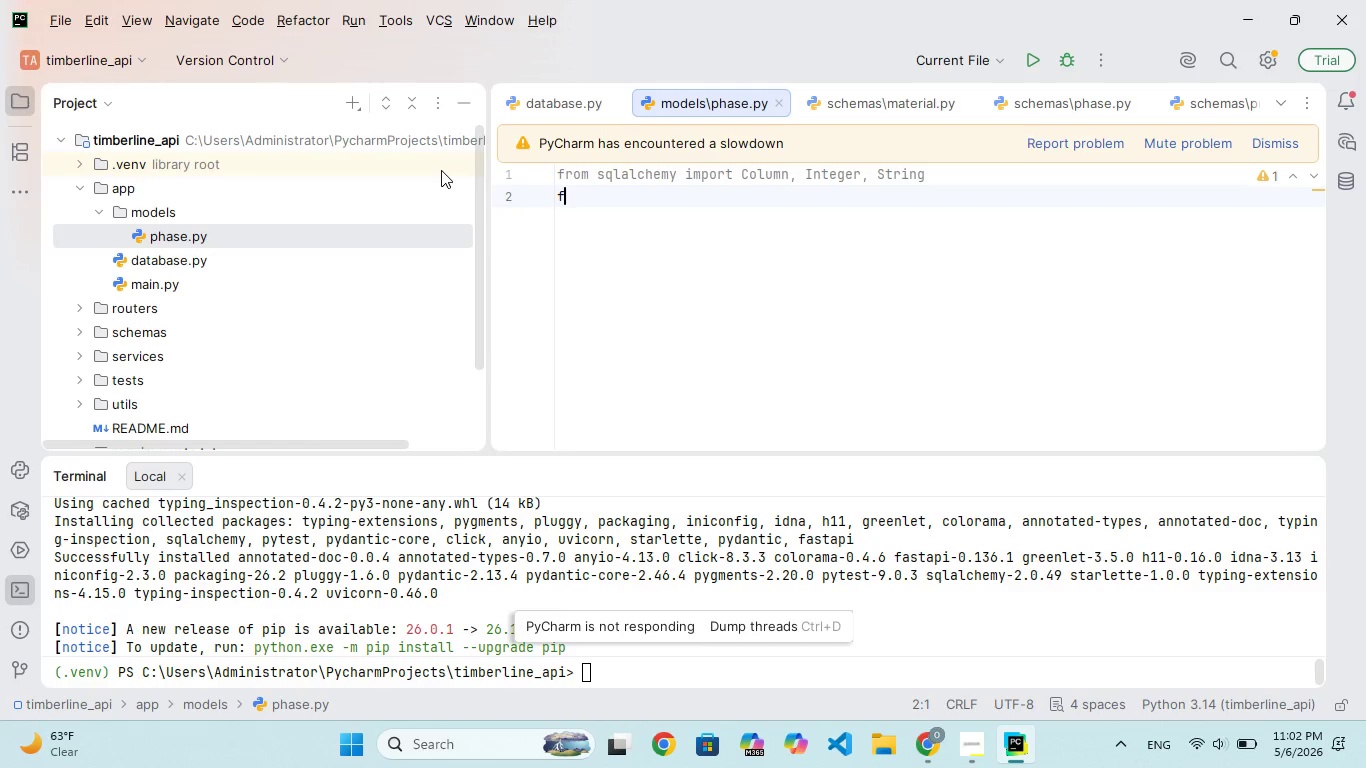 
type( app.)
 